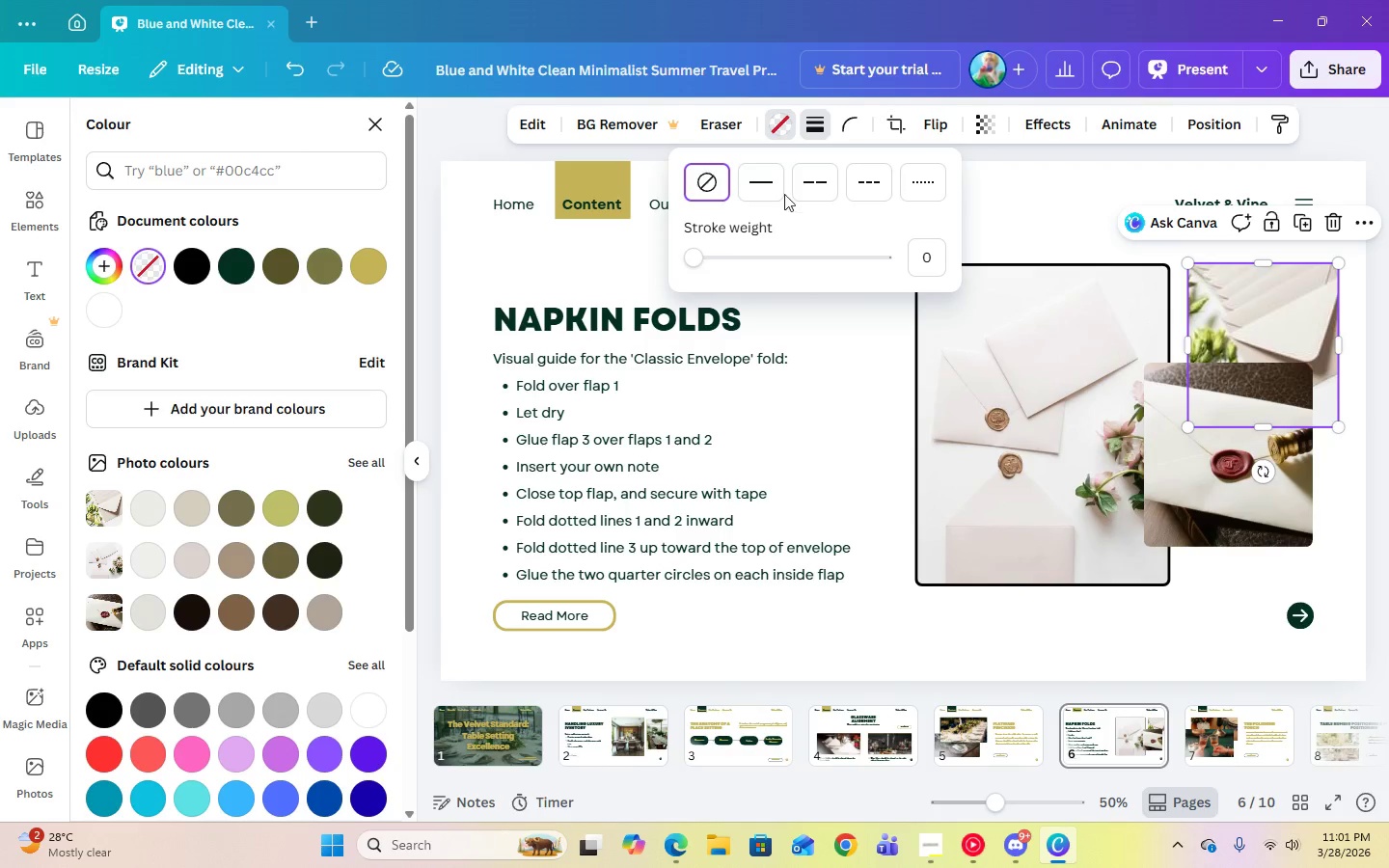 
left_click([770, 186])
 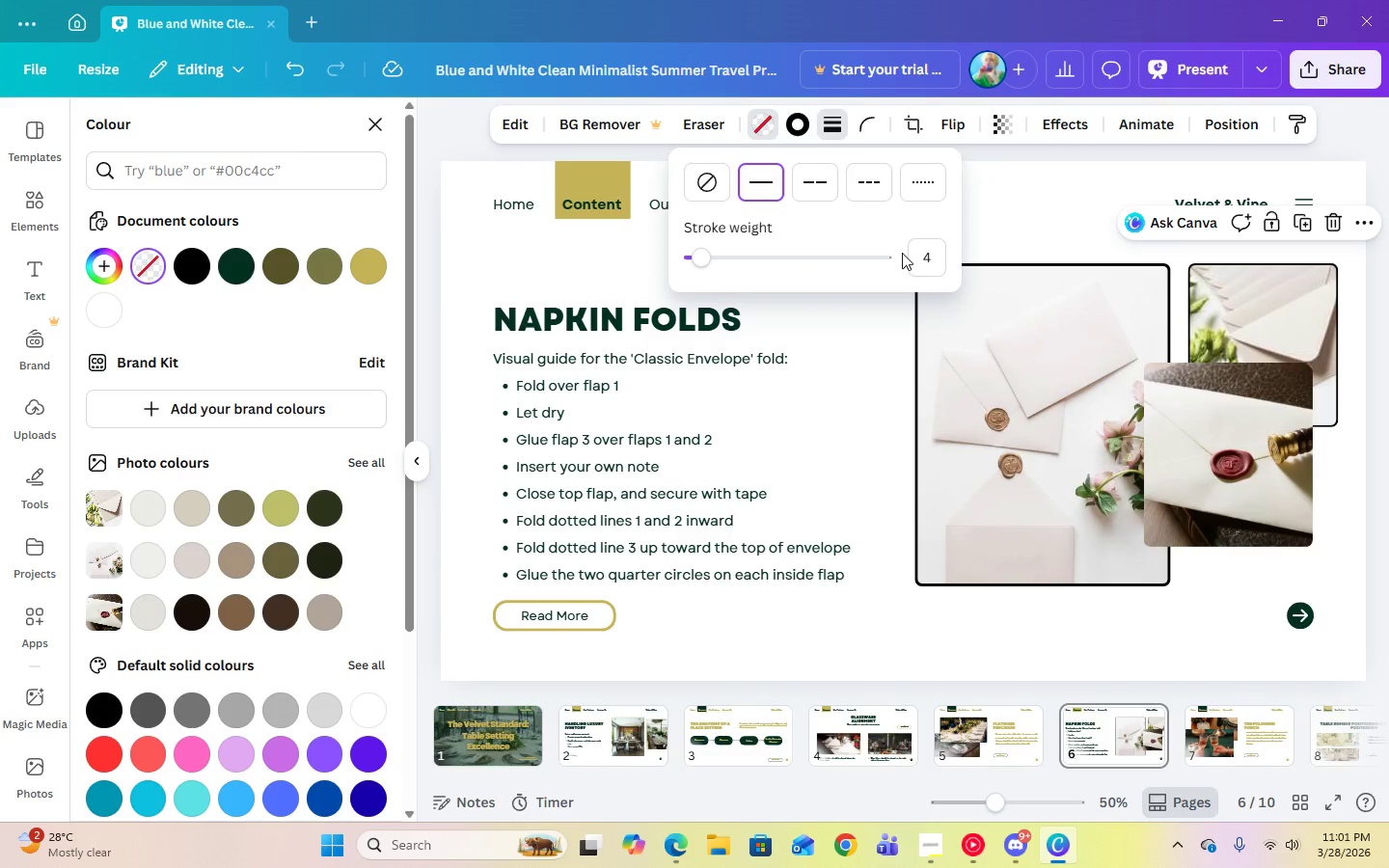 
left_click([916, 258])
 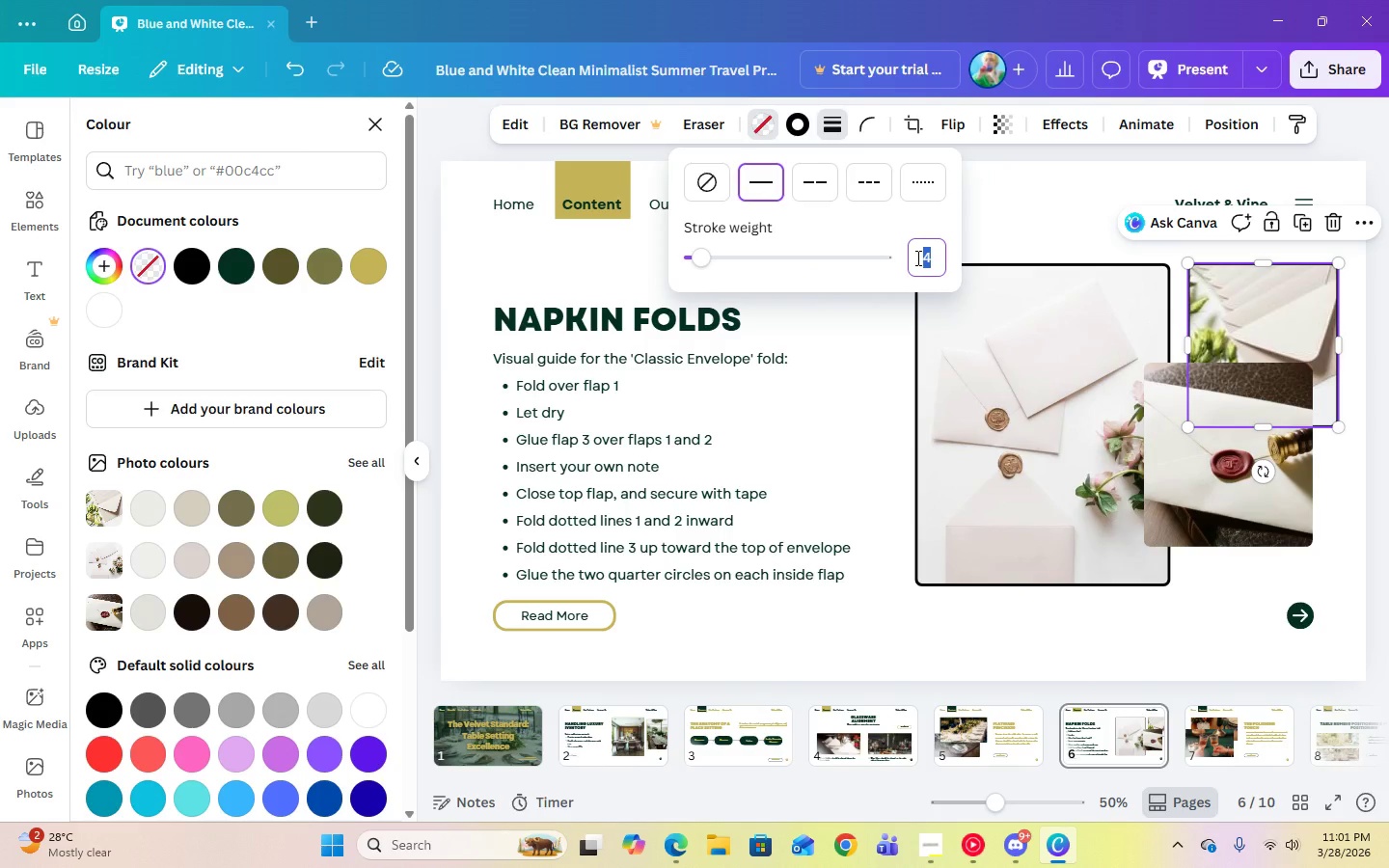 
key(Numpad6)
 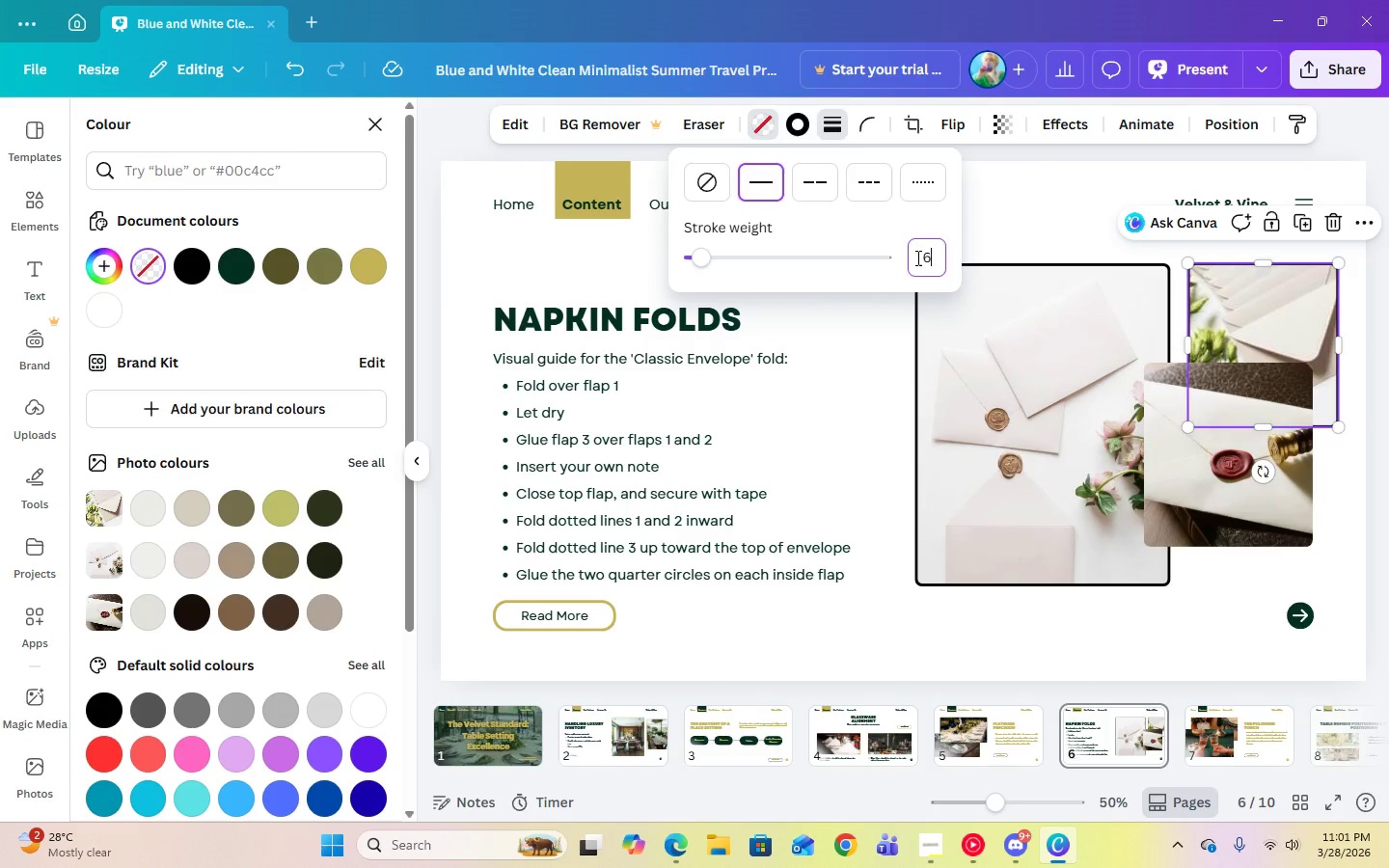 
key(Enter)
 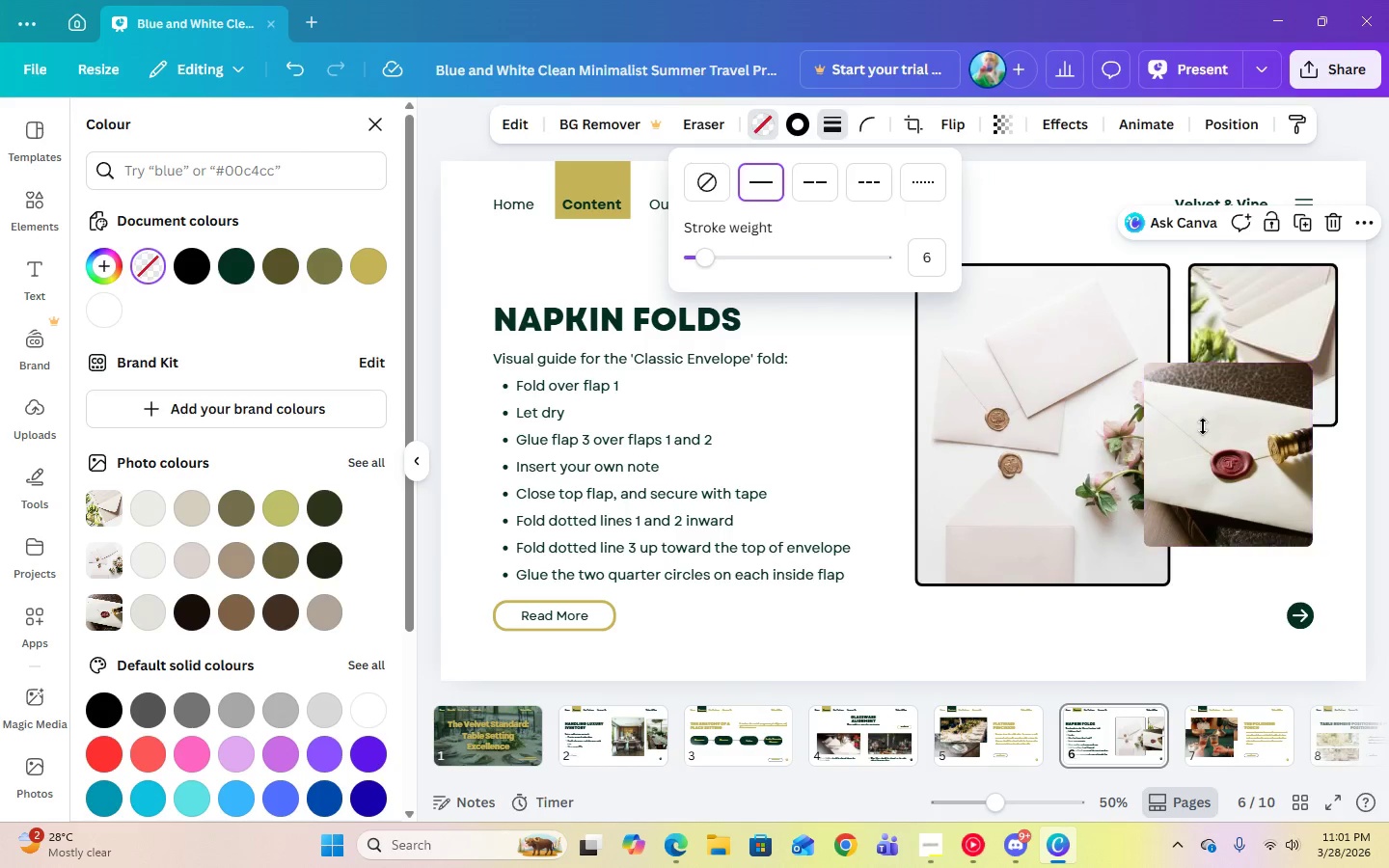 
left_click([1203, 426])
 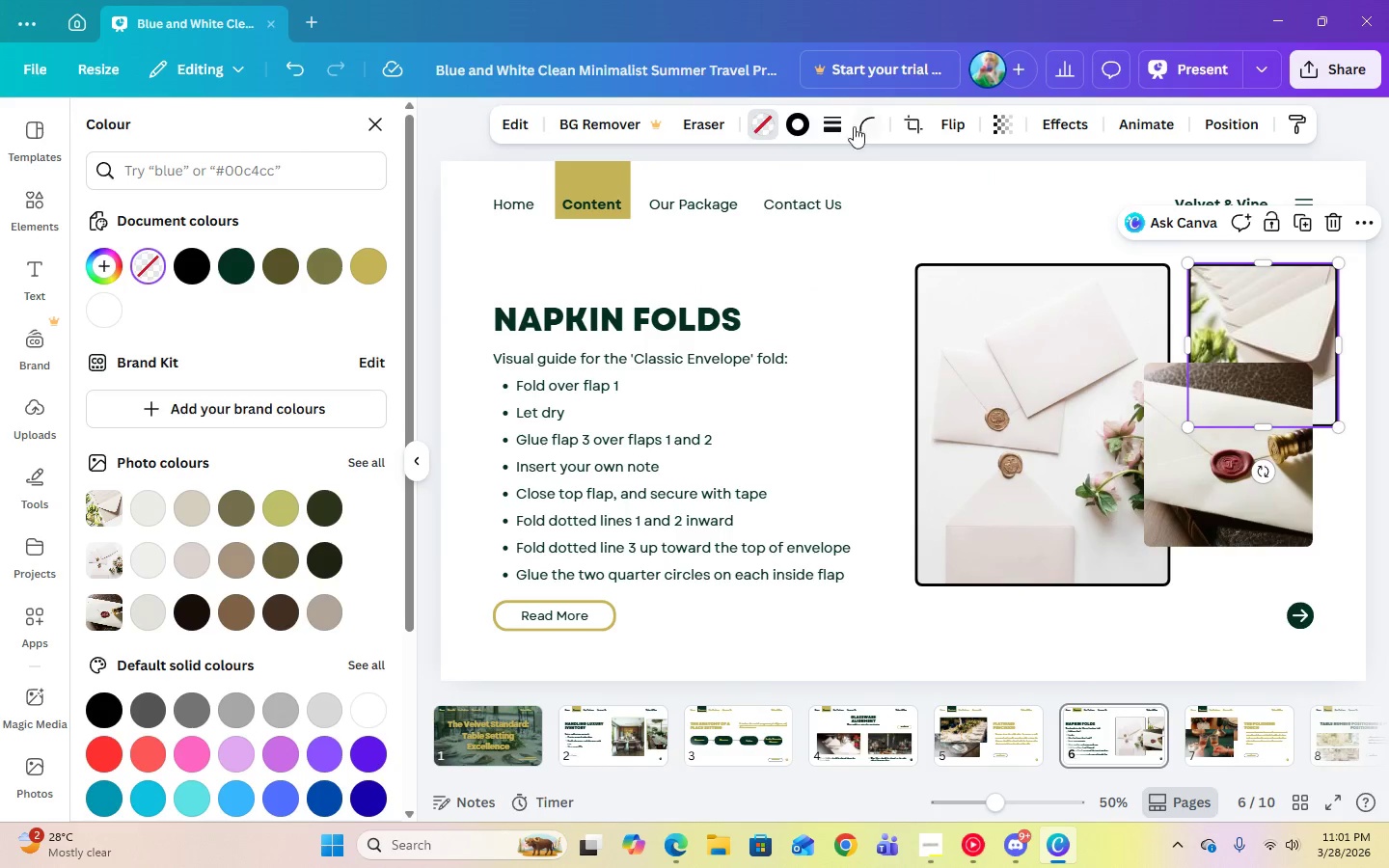 
left_click([844, 121])
 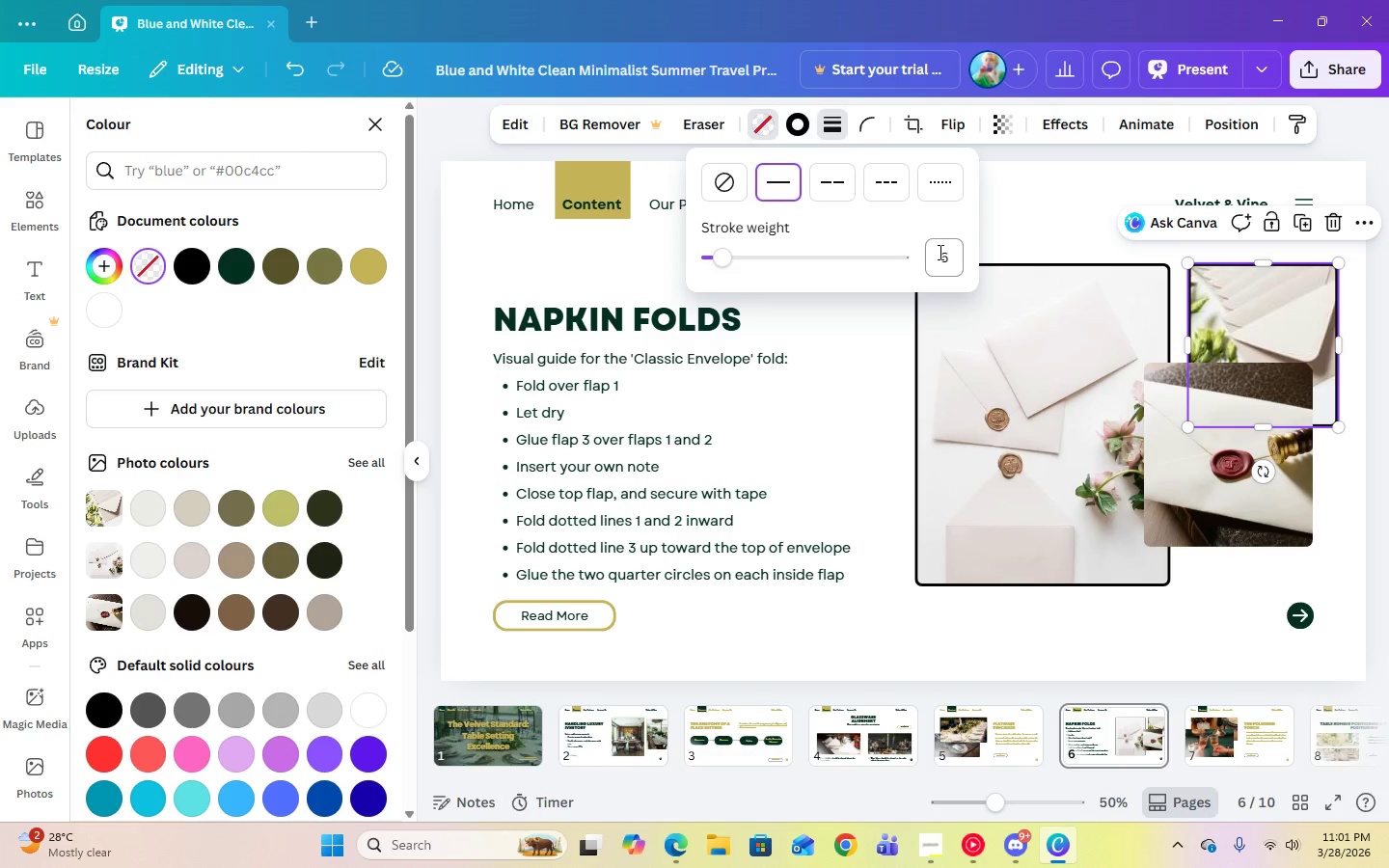 
left_click([946, 258])
 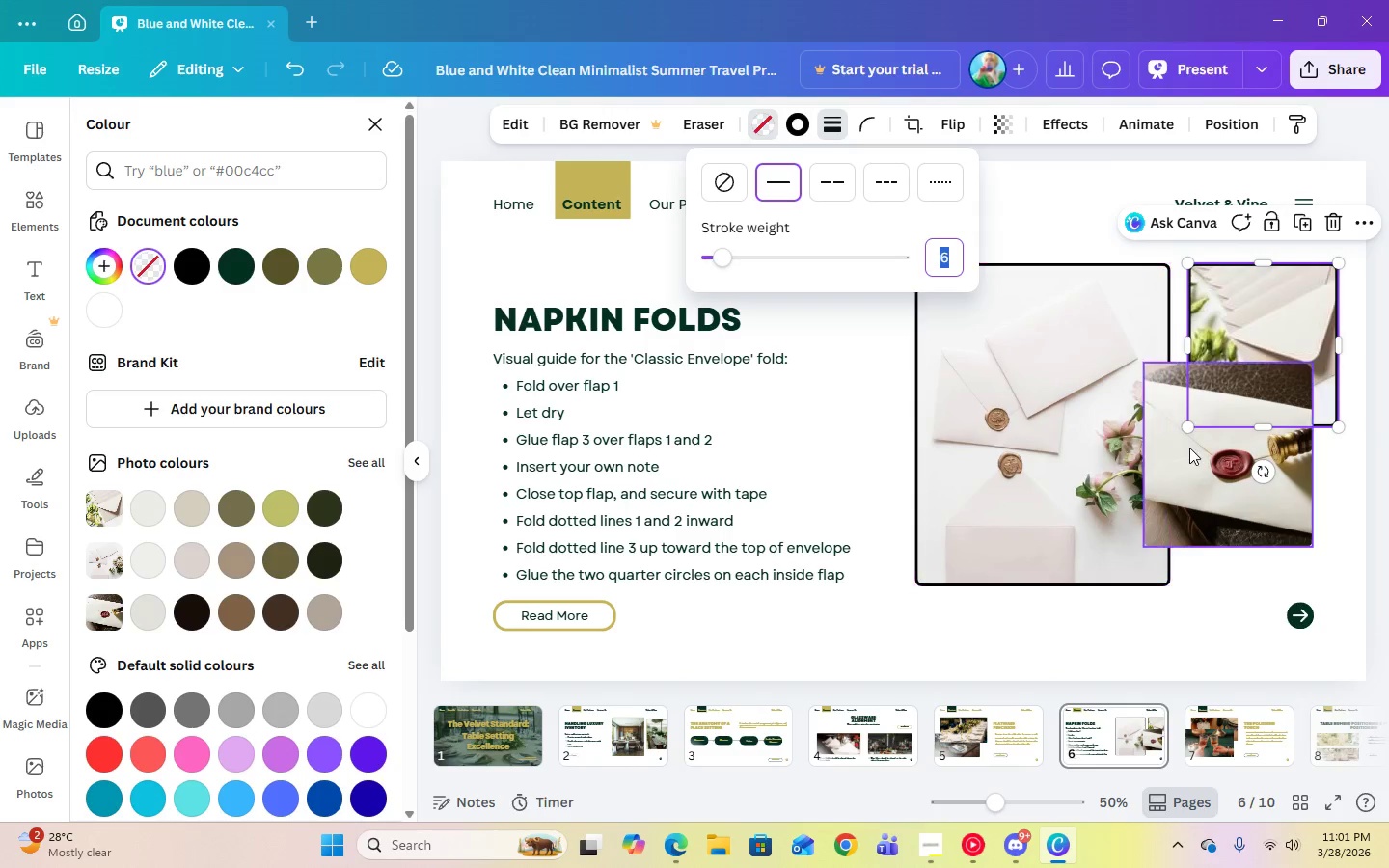 
left_click([1193, 455])
 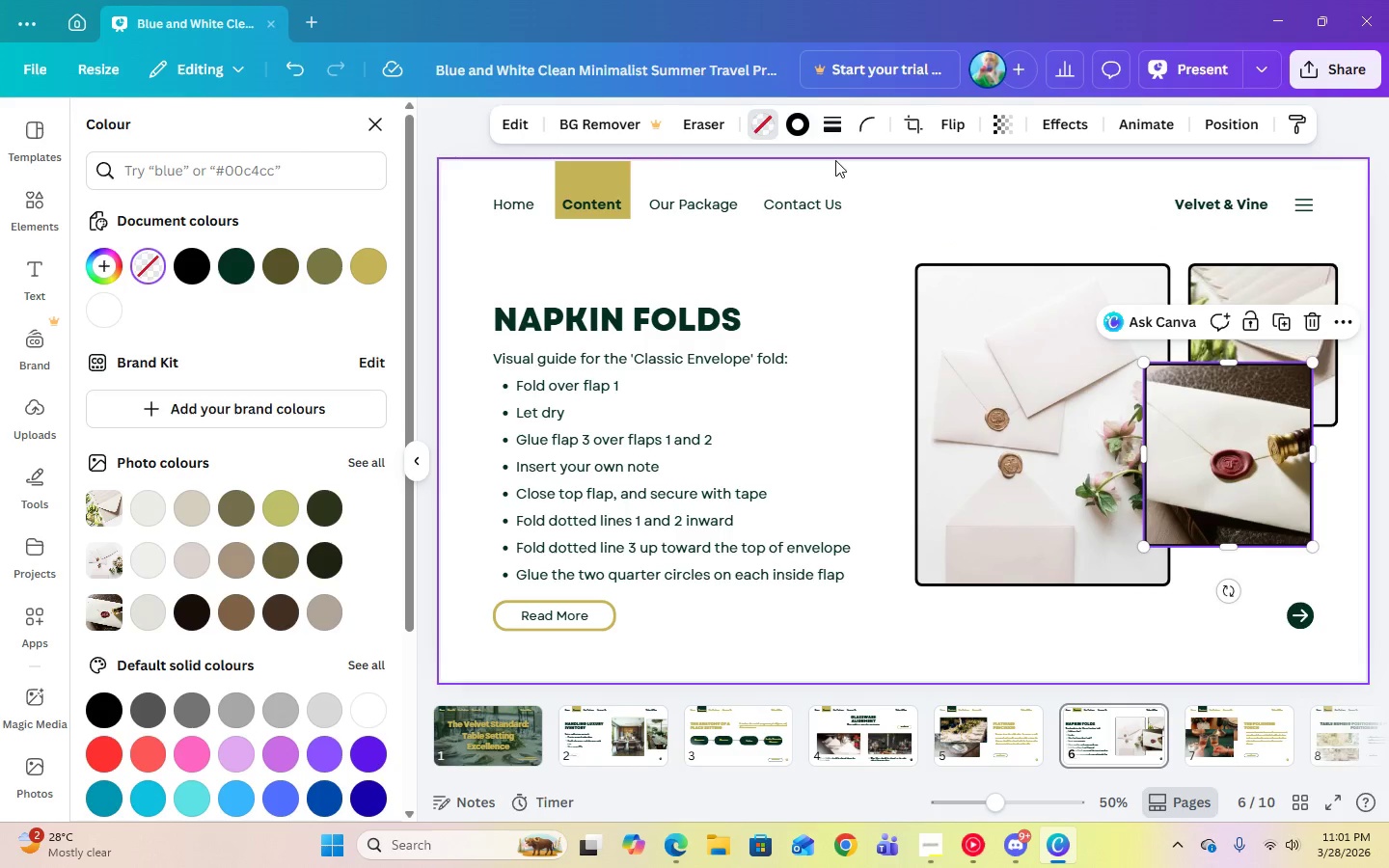 
left_click([819, 116])
 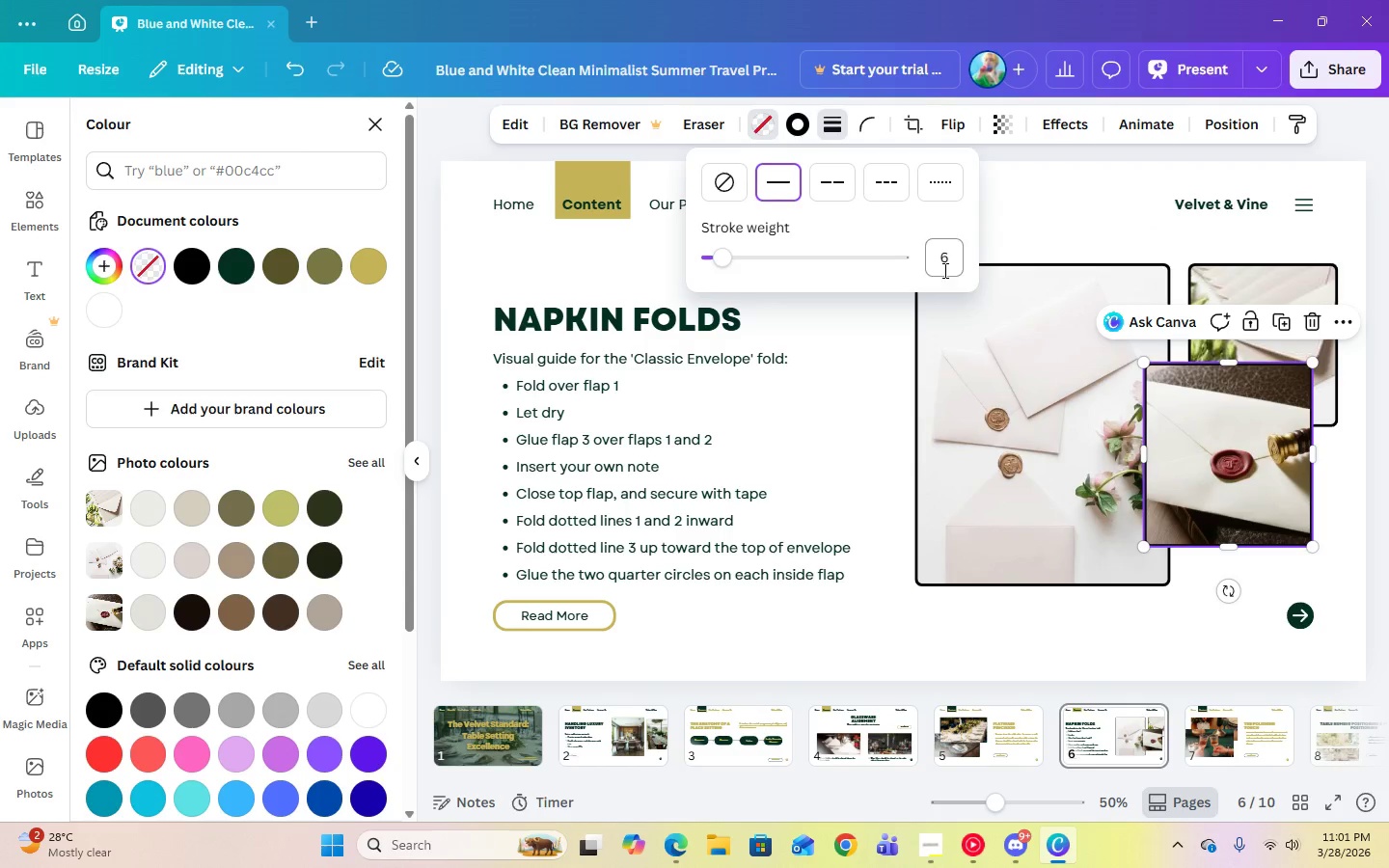 
double_click([1152, 618])
 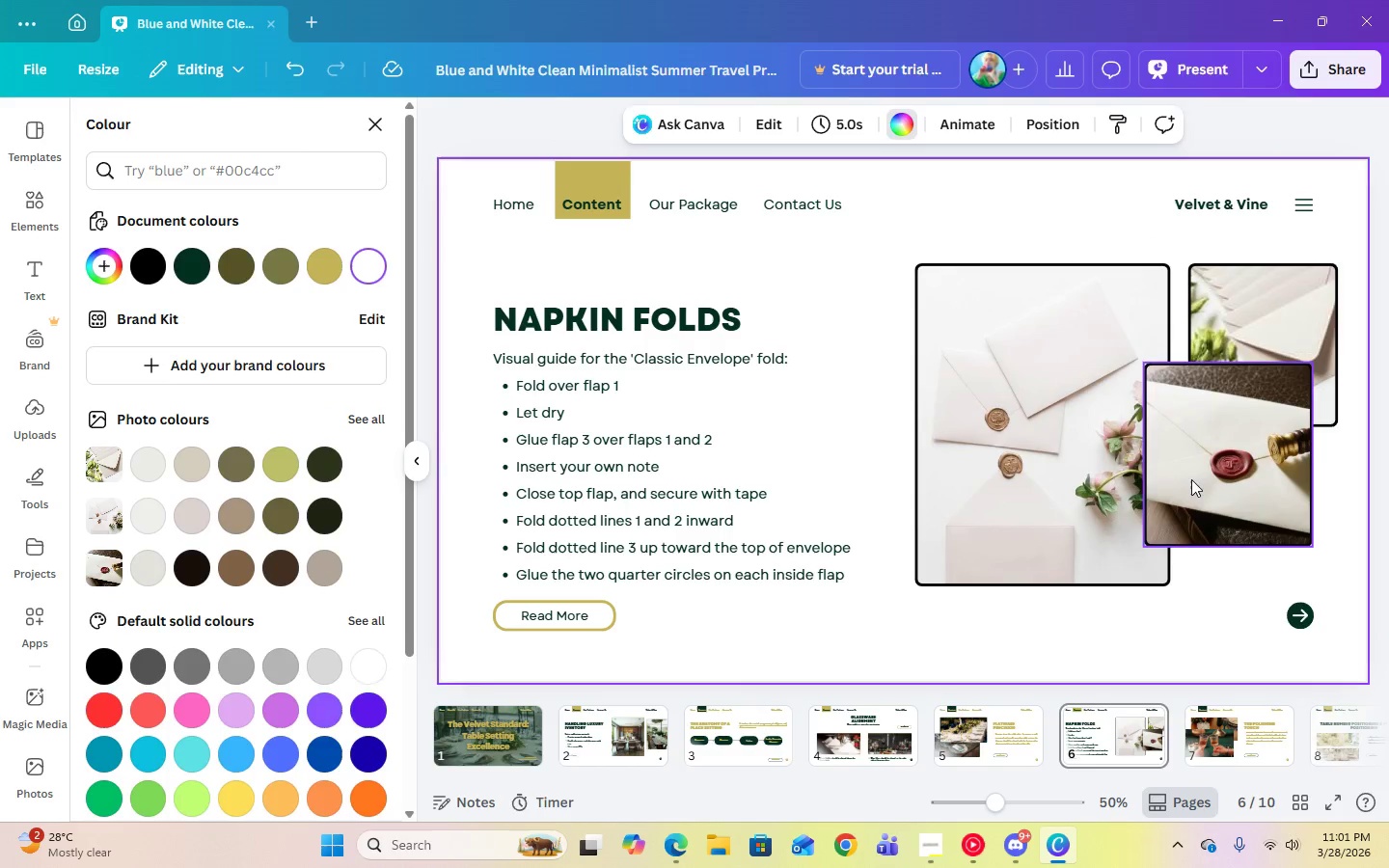 
triple_click([1191, 473])
 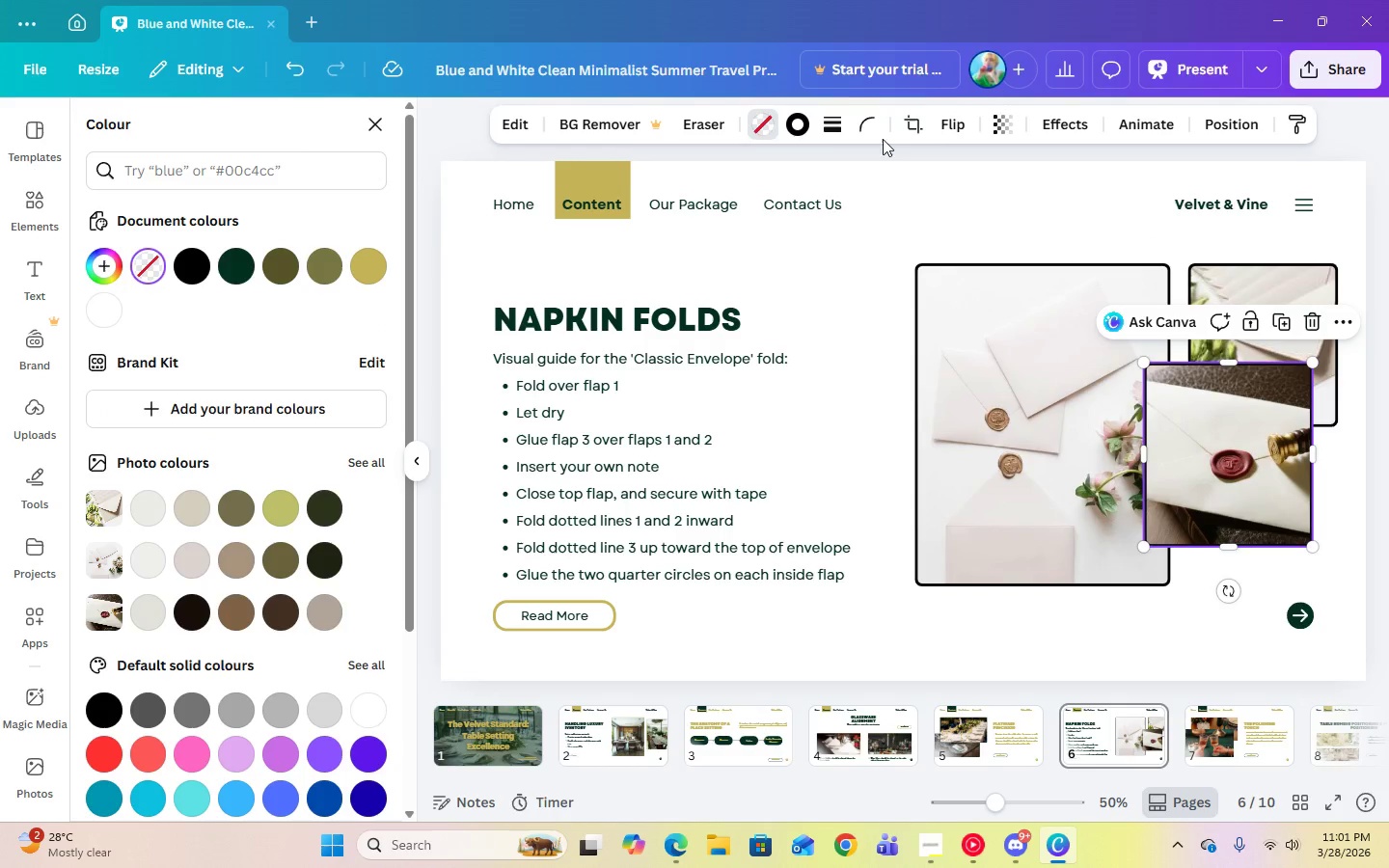 
left_click([832, 125])
 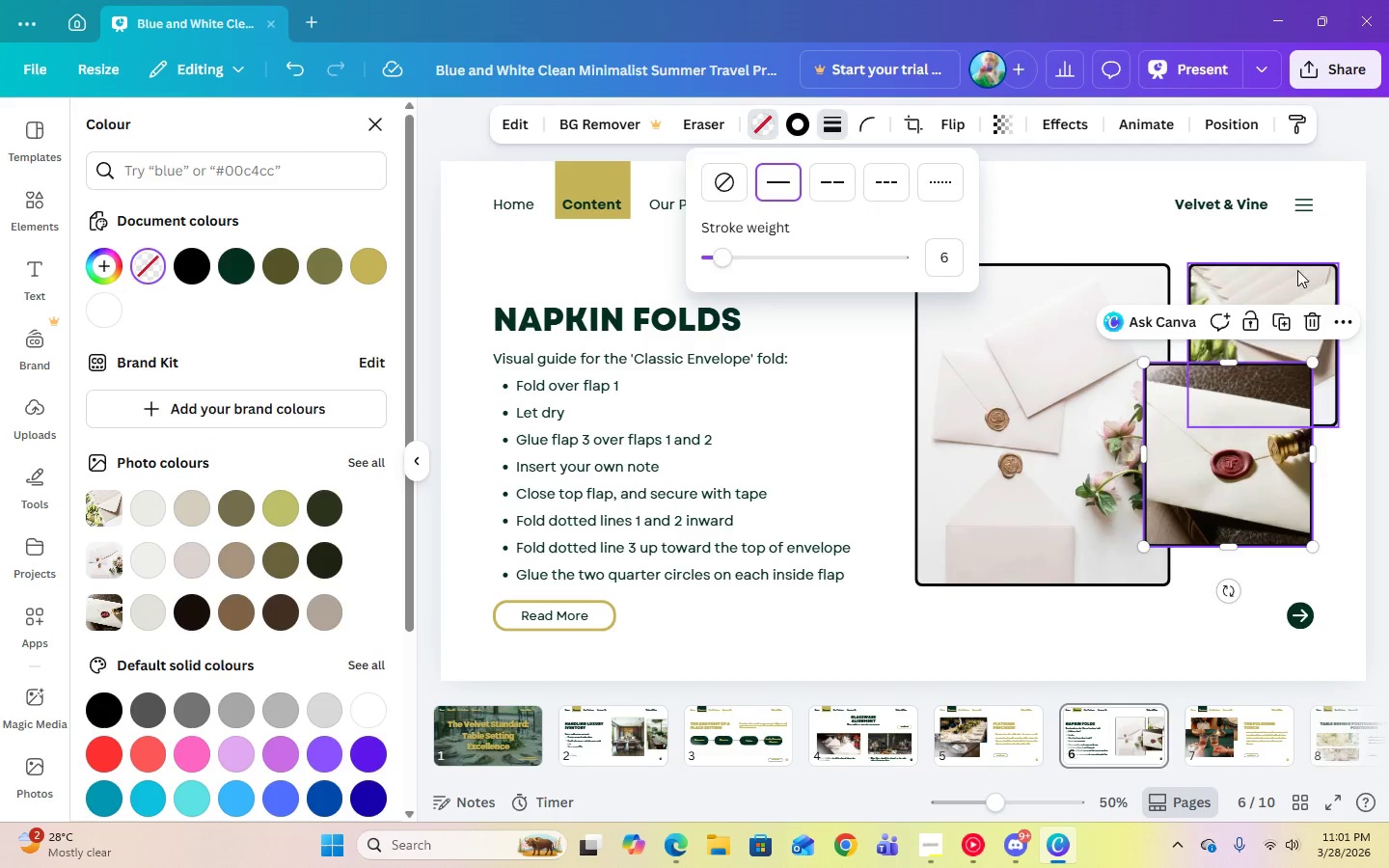 
left_click([1295, 280])
 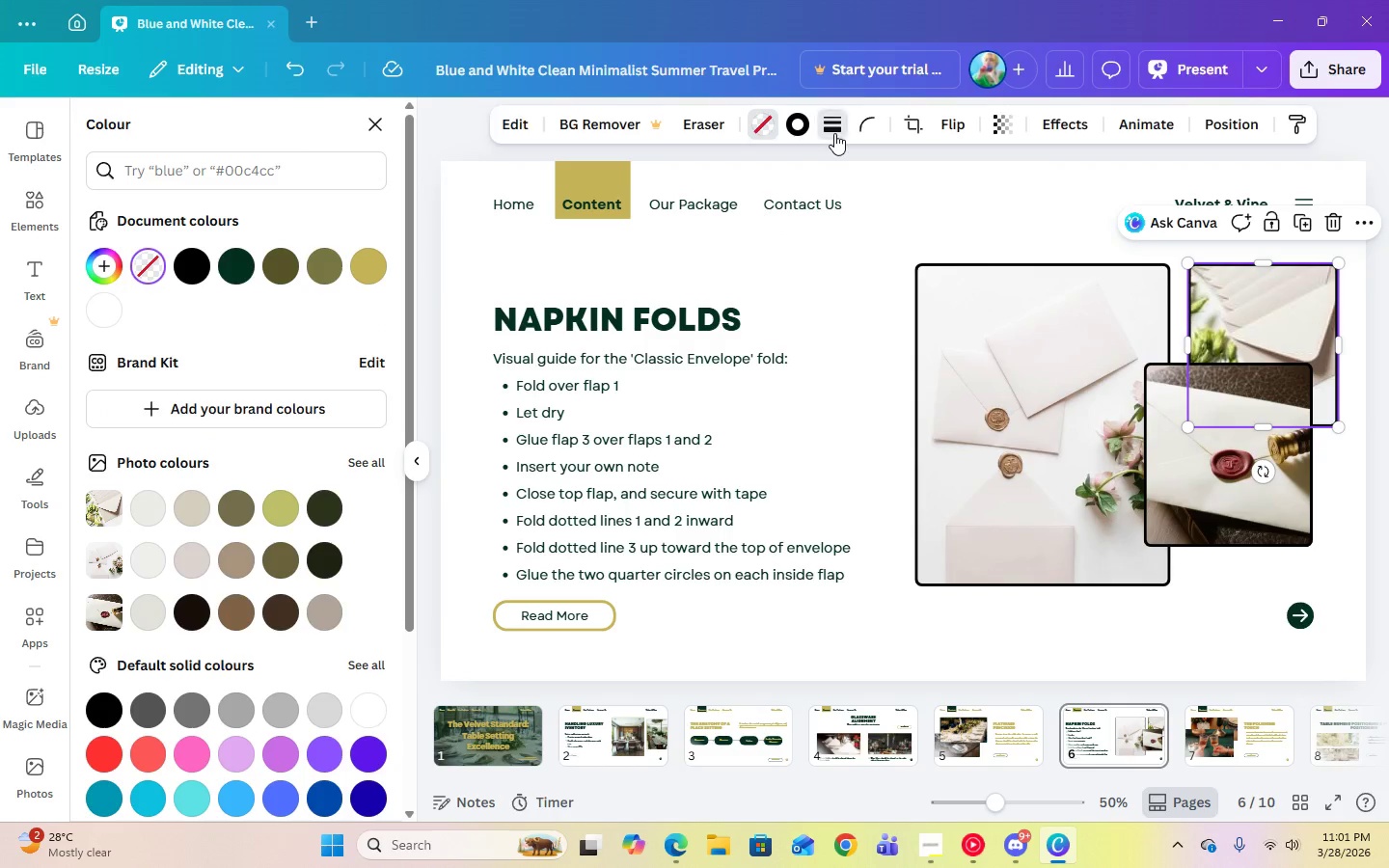 
double_click([834, 133])
 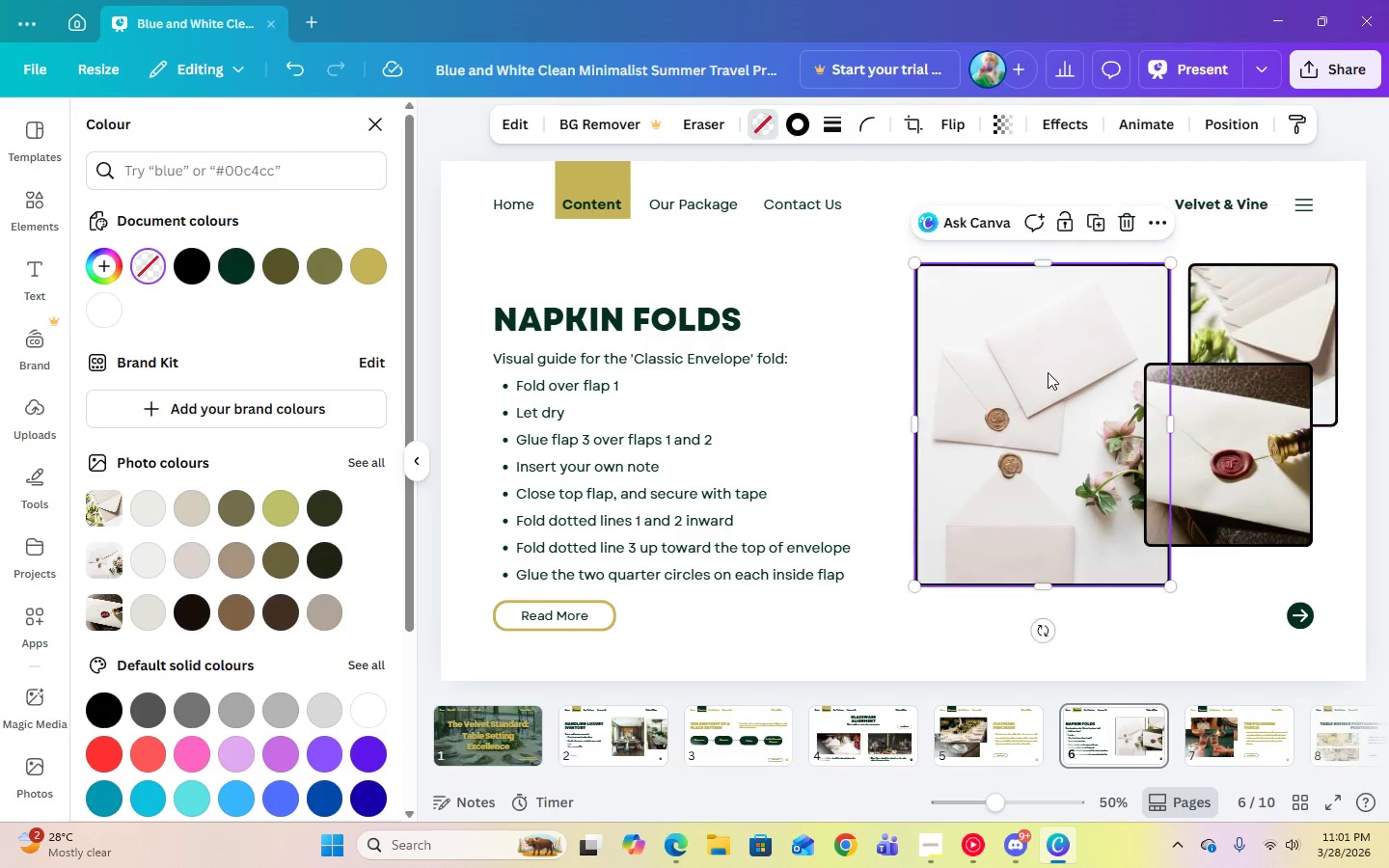 
triple_click([1048, 372])
 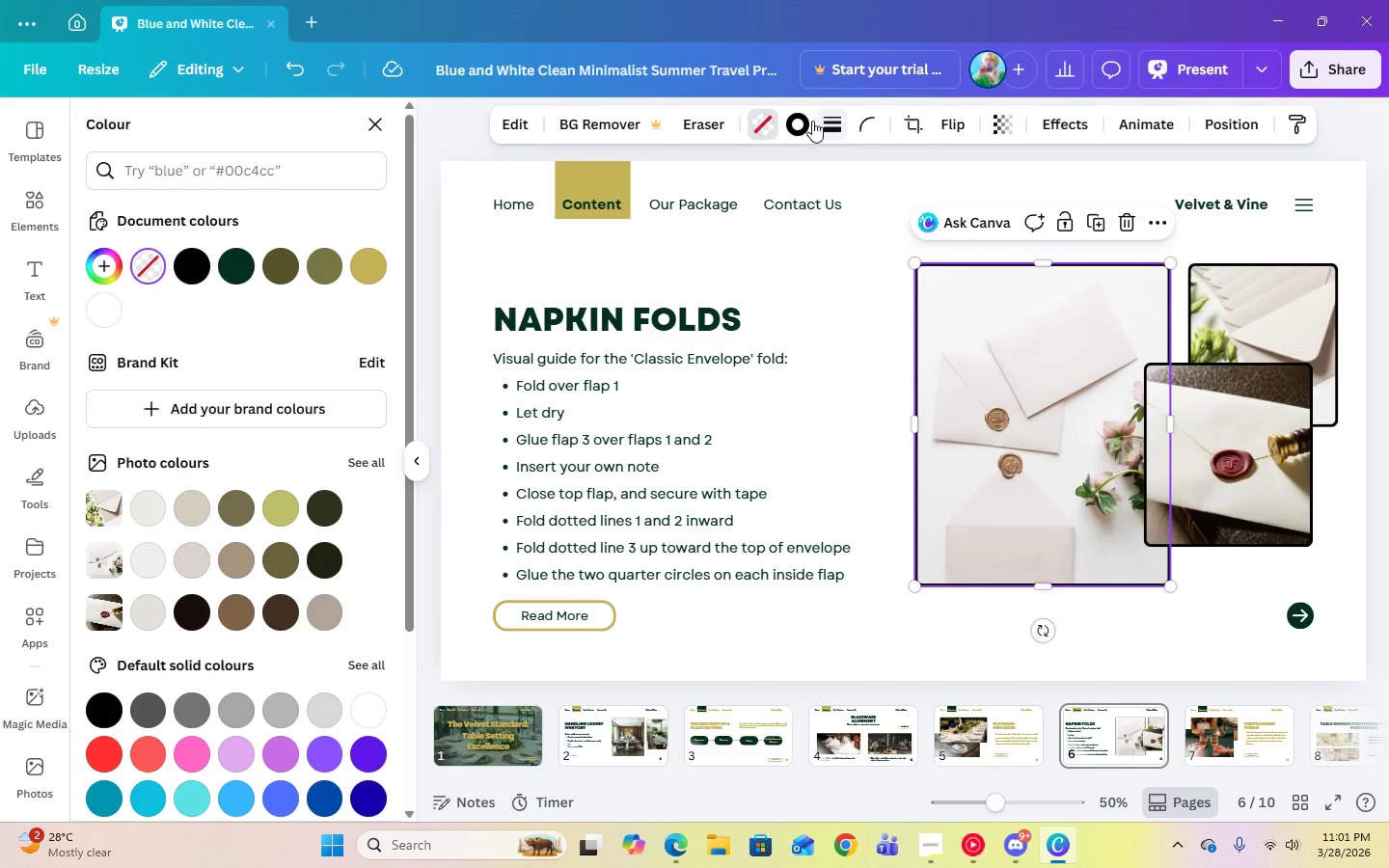 
left_click([804, 122])
 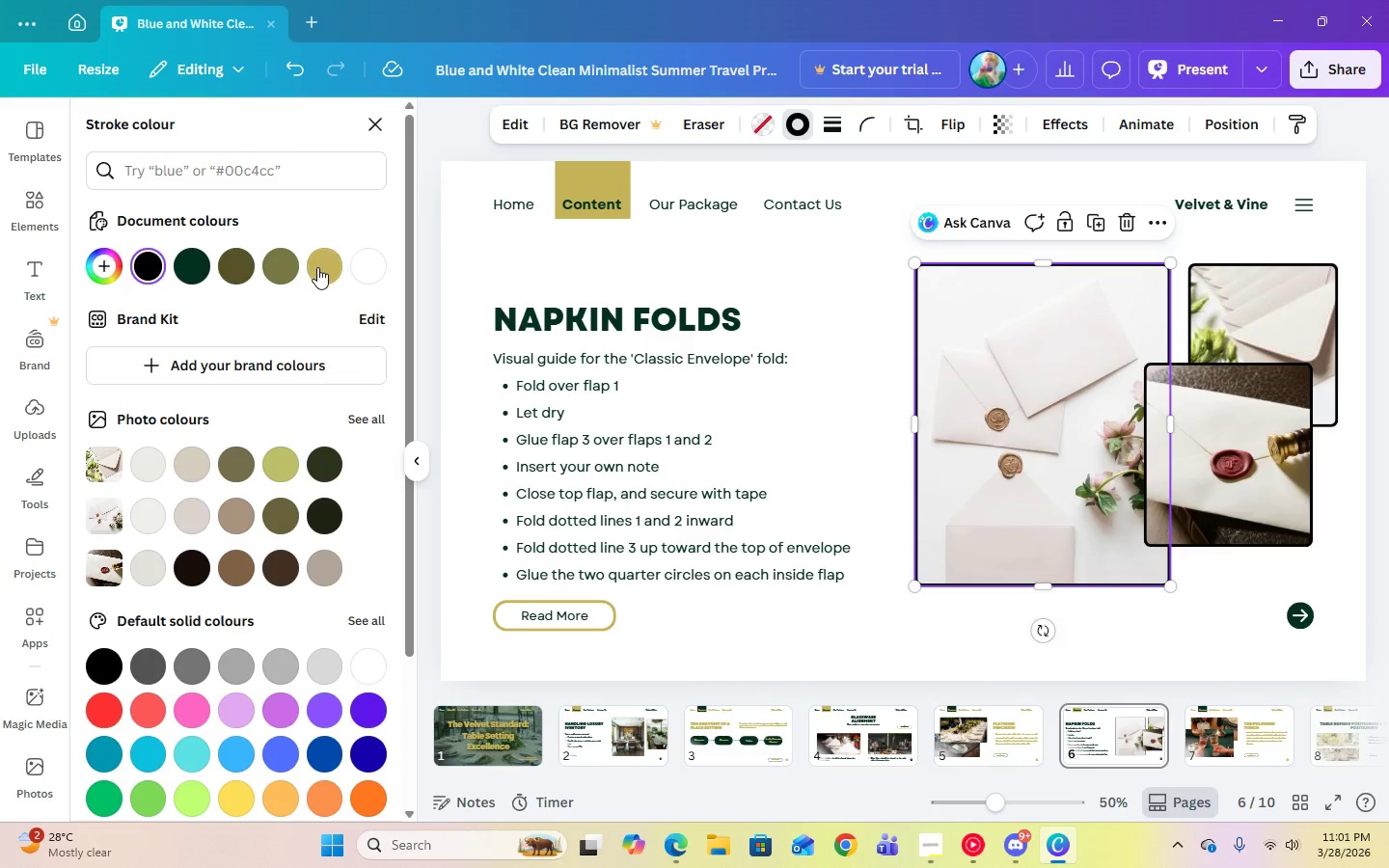 
left_click([318, 268])
 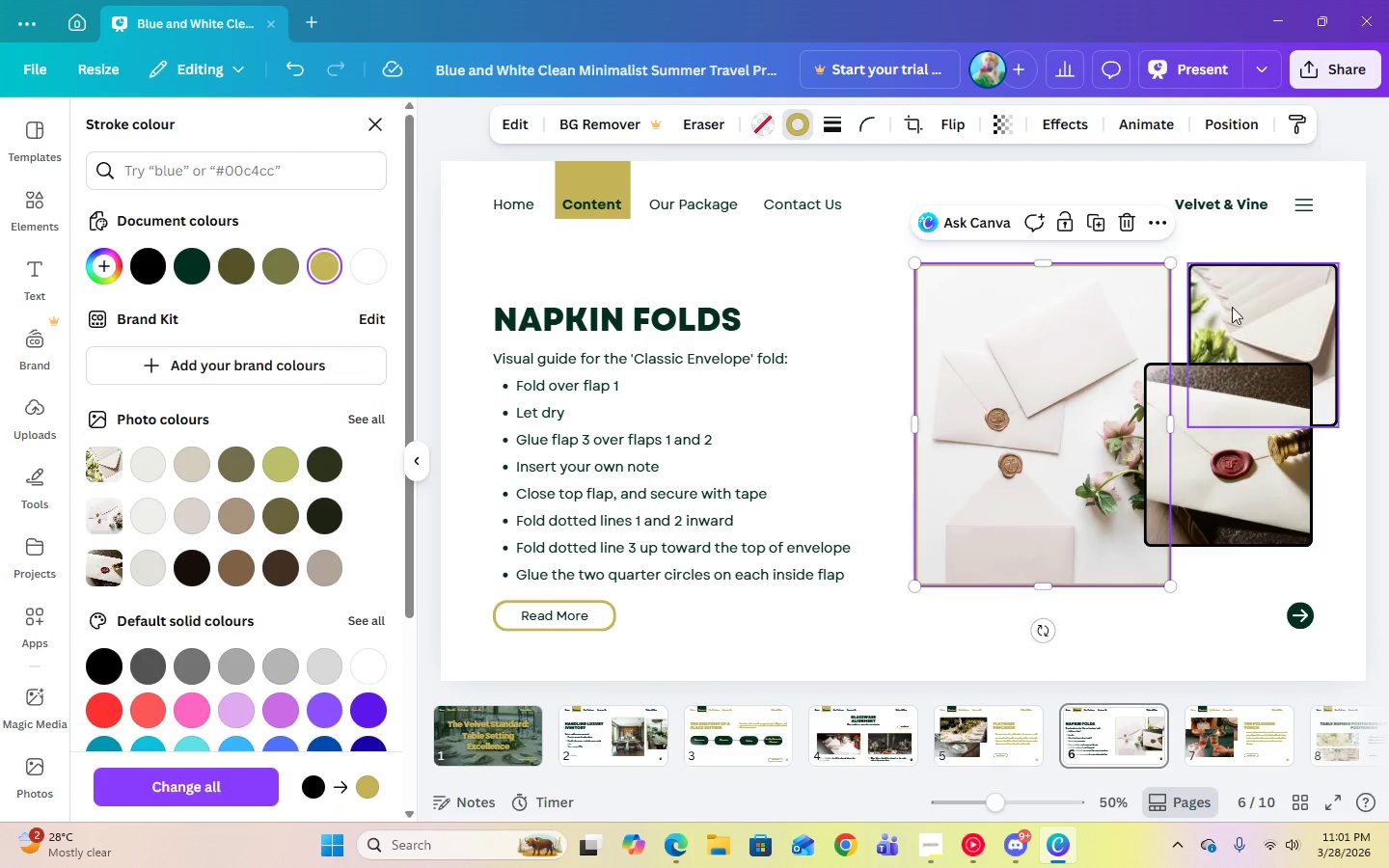 
left_click([1233, 308])
 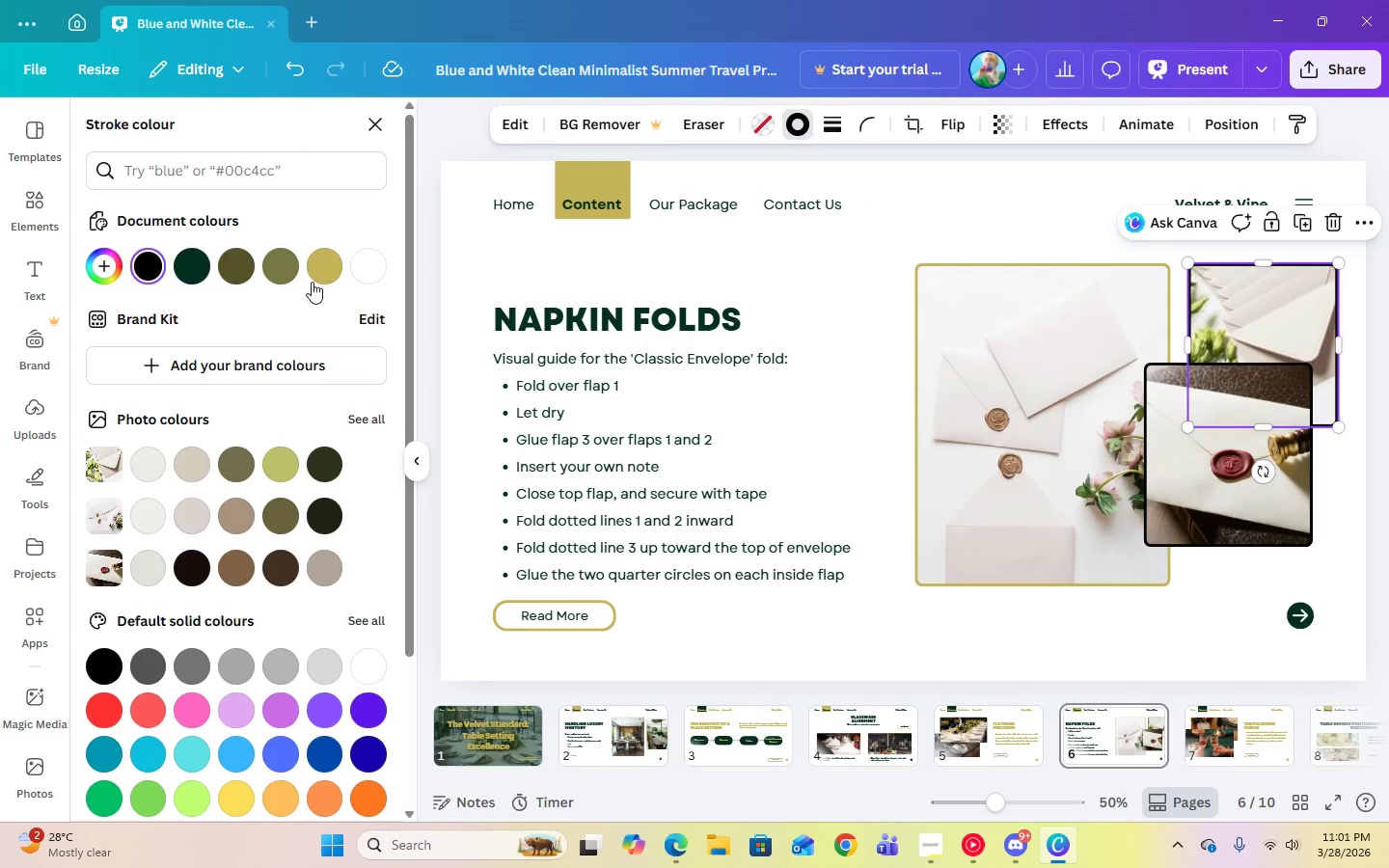 
left_click([320, 274])
 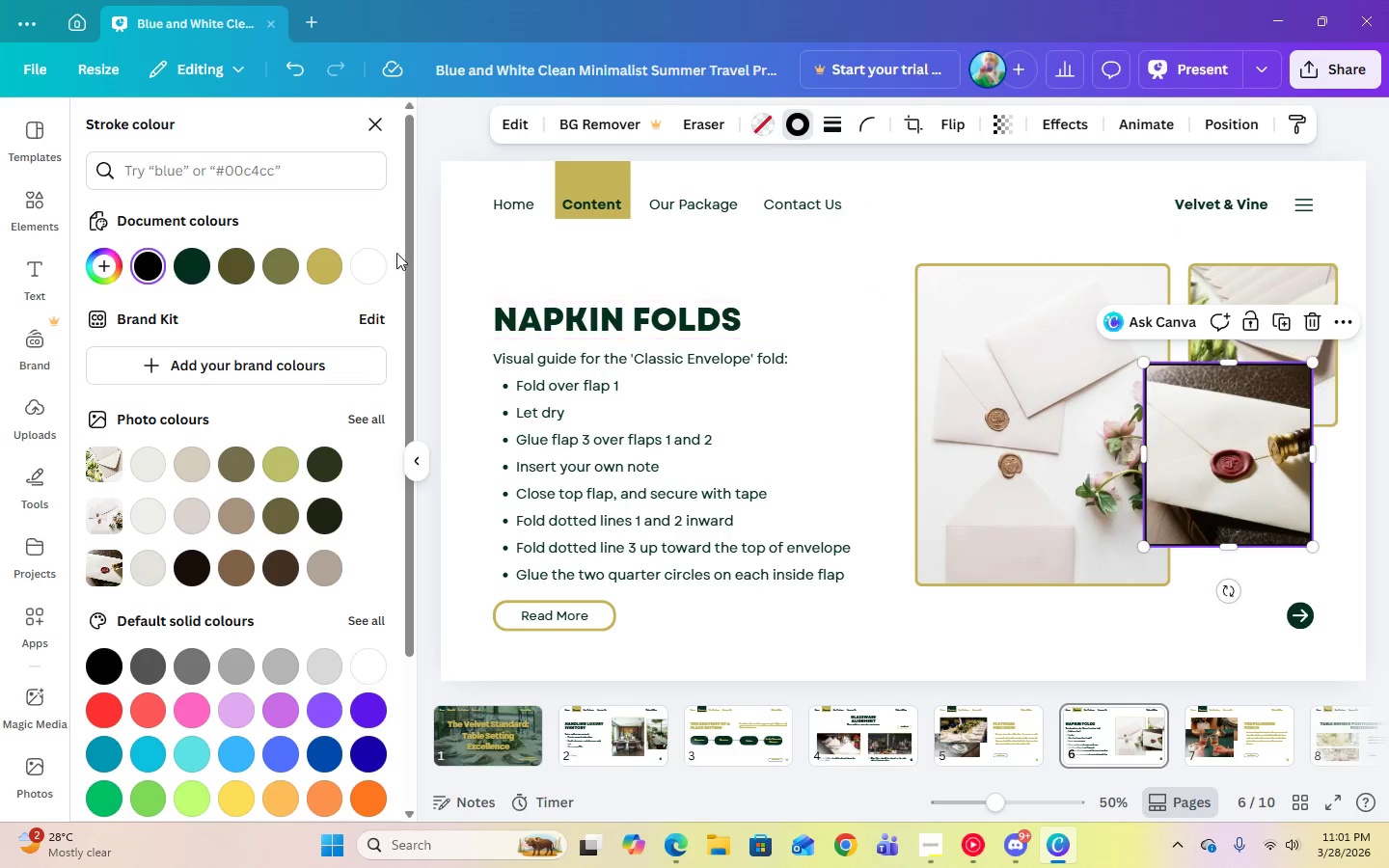 
left_click([328, 268])
 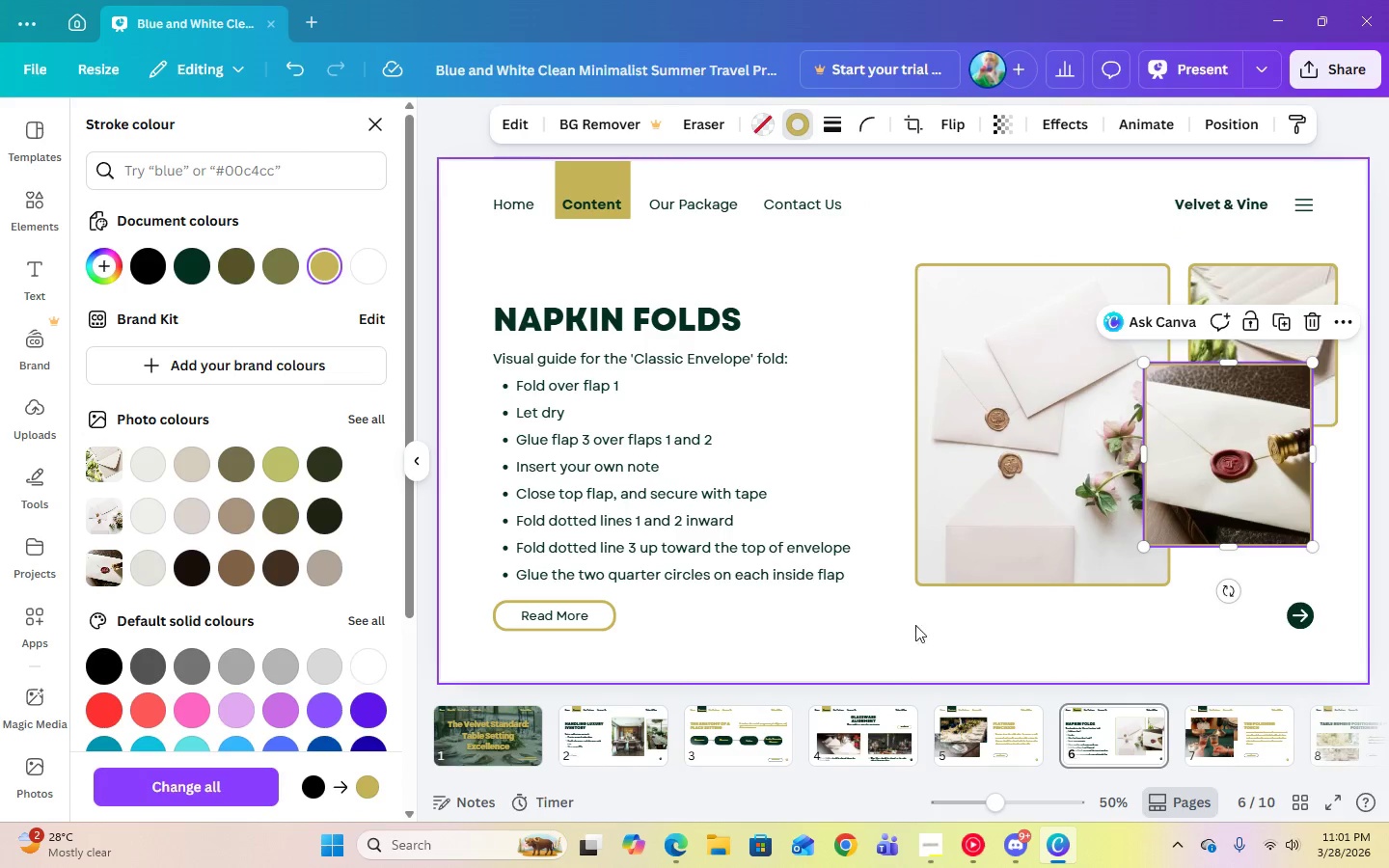 
left_click([923, 613])
 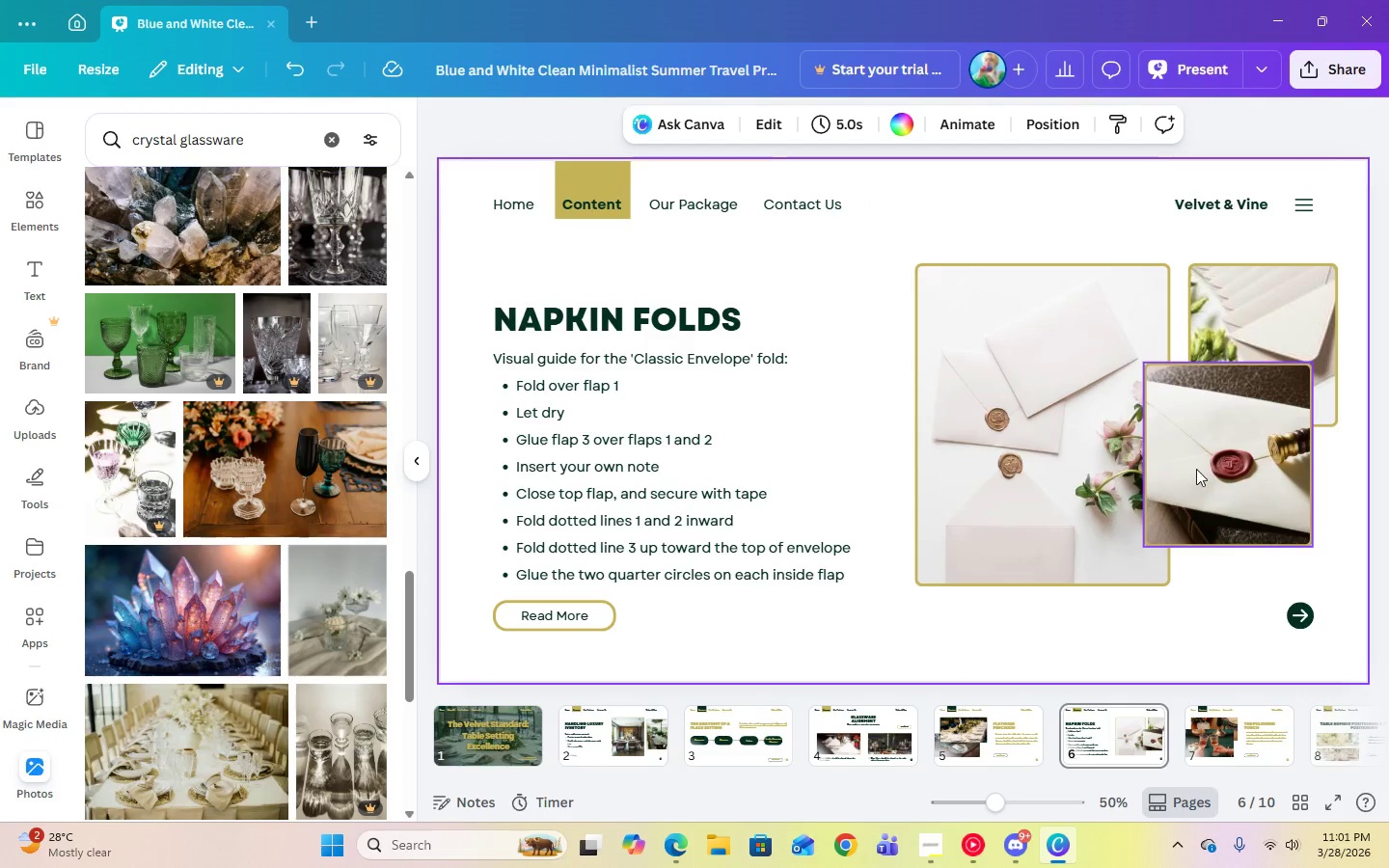 
left_click([1199, 469])
 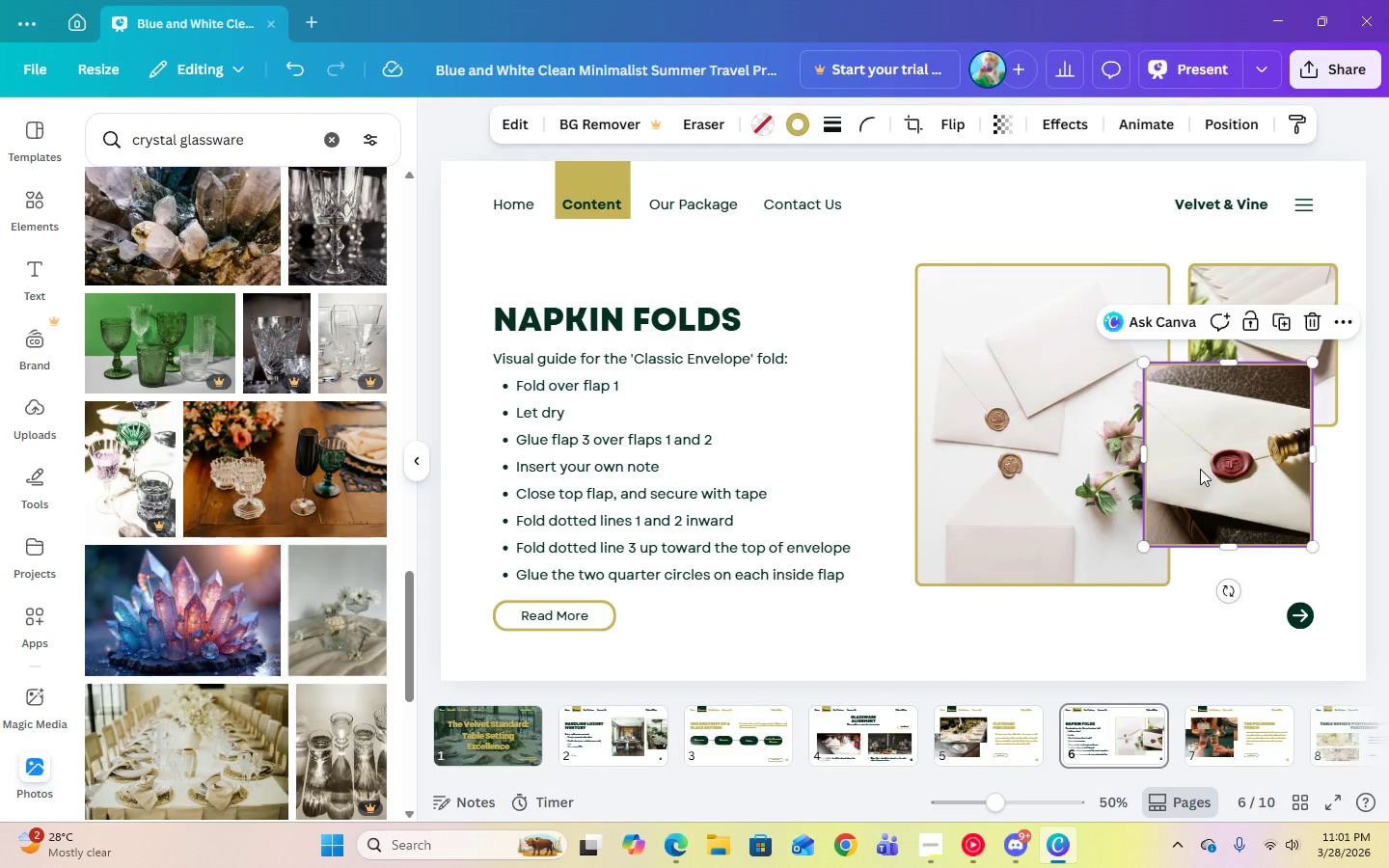 
right_click([1200, 469])
 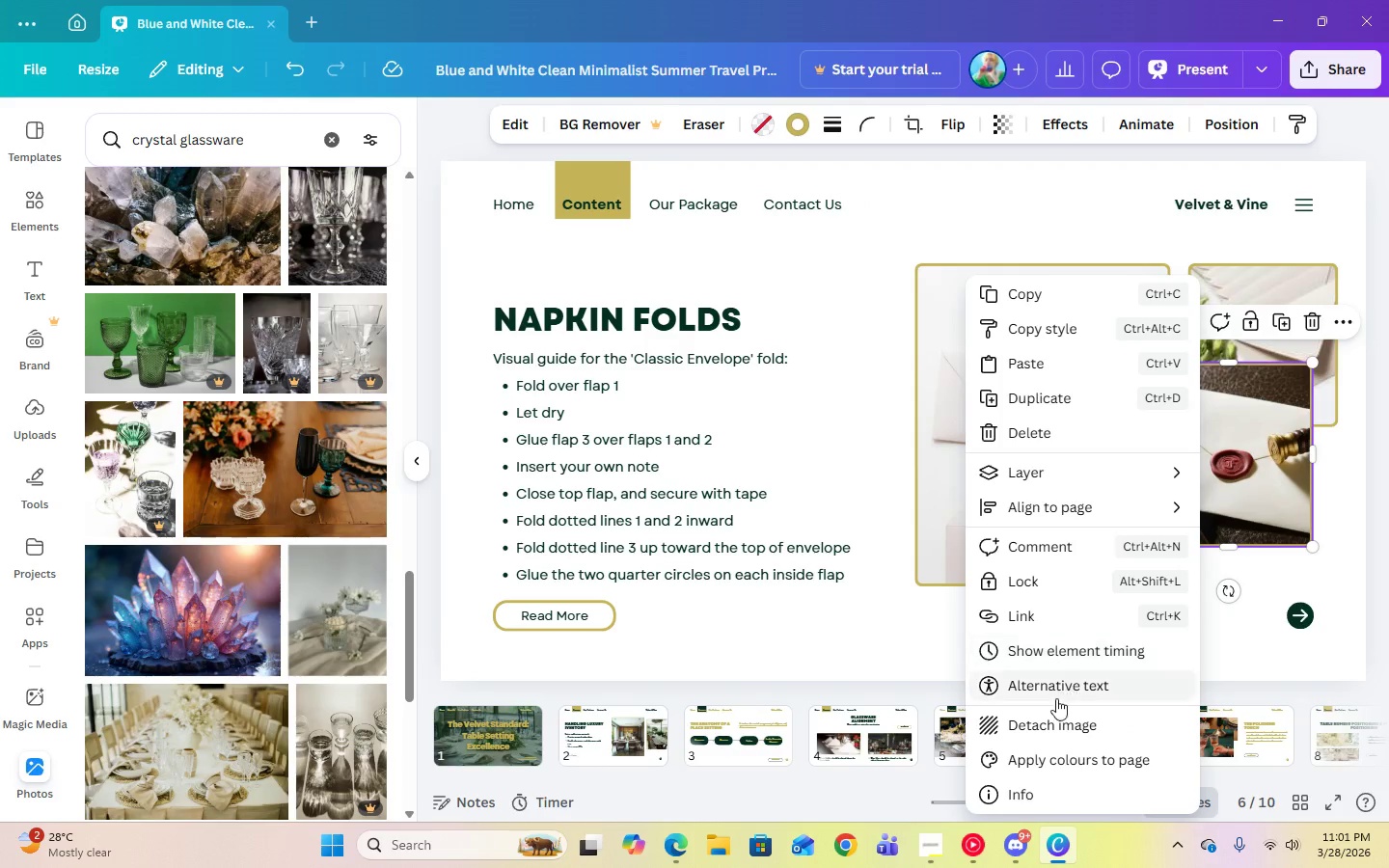 
left_click([1056, 716])
 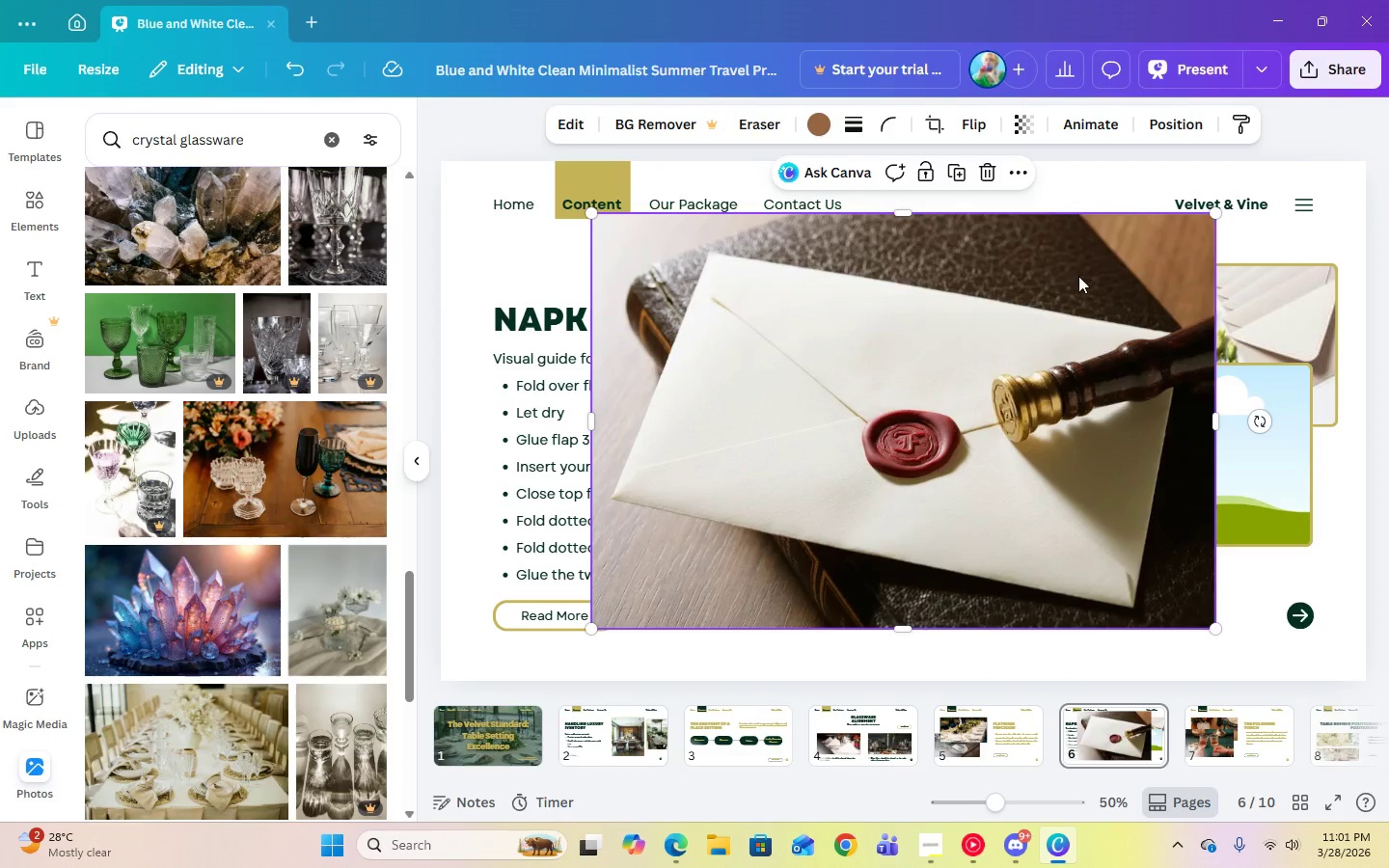 
left_click_drag(start_coordinate=[1020, 349], to_coordinate=[810, 357])
 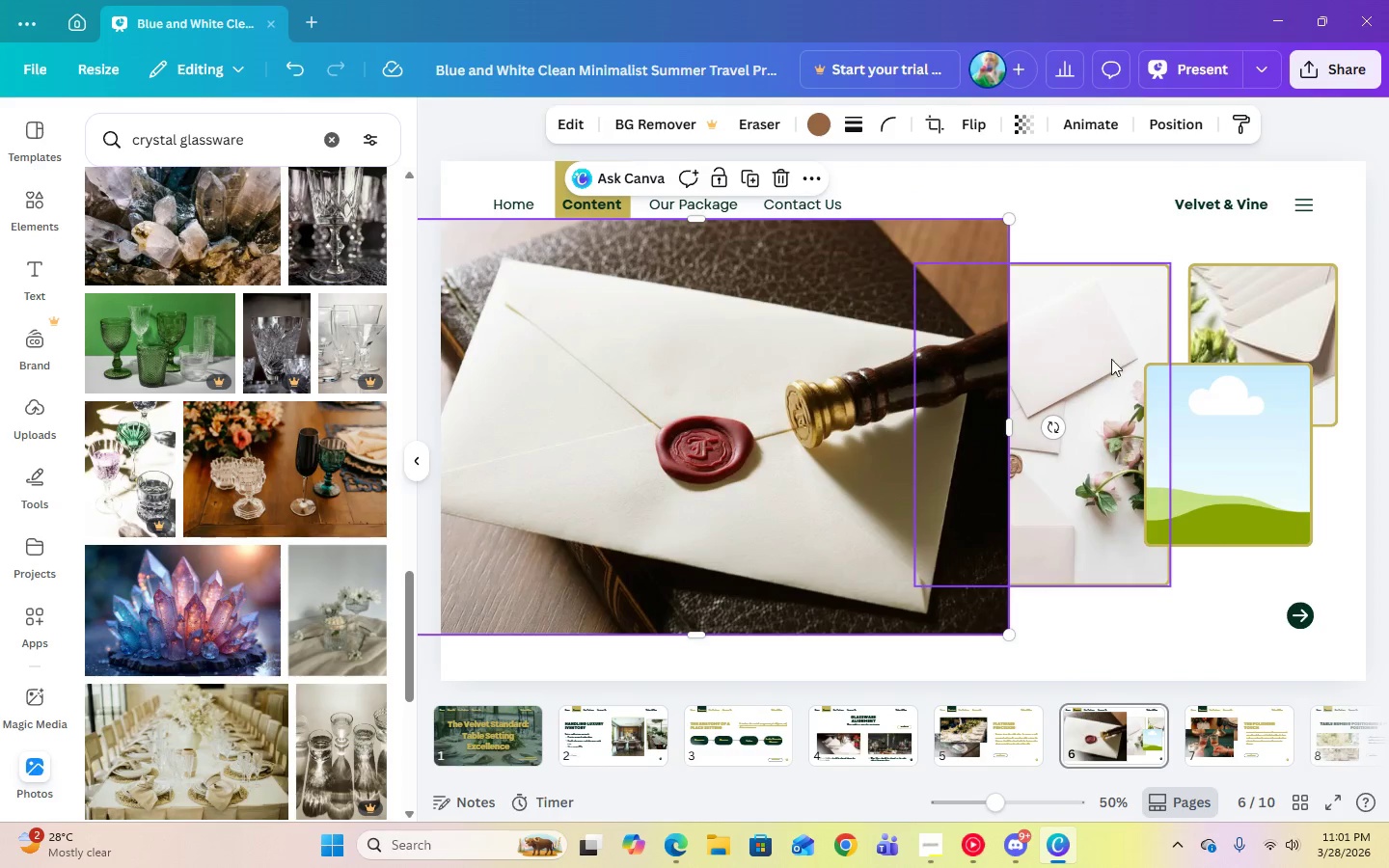 
left_click([1126, 359])
 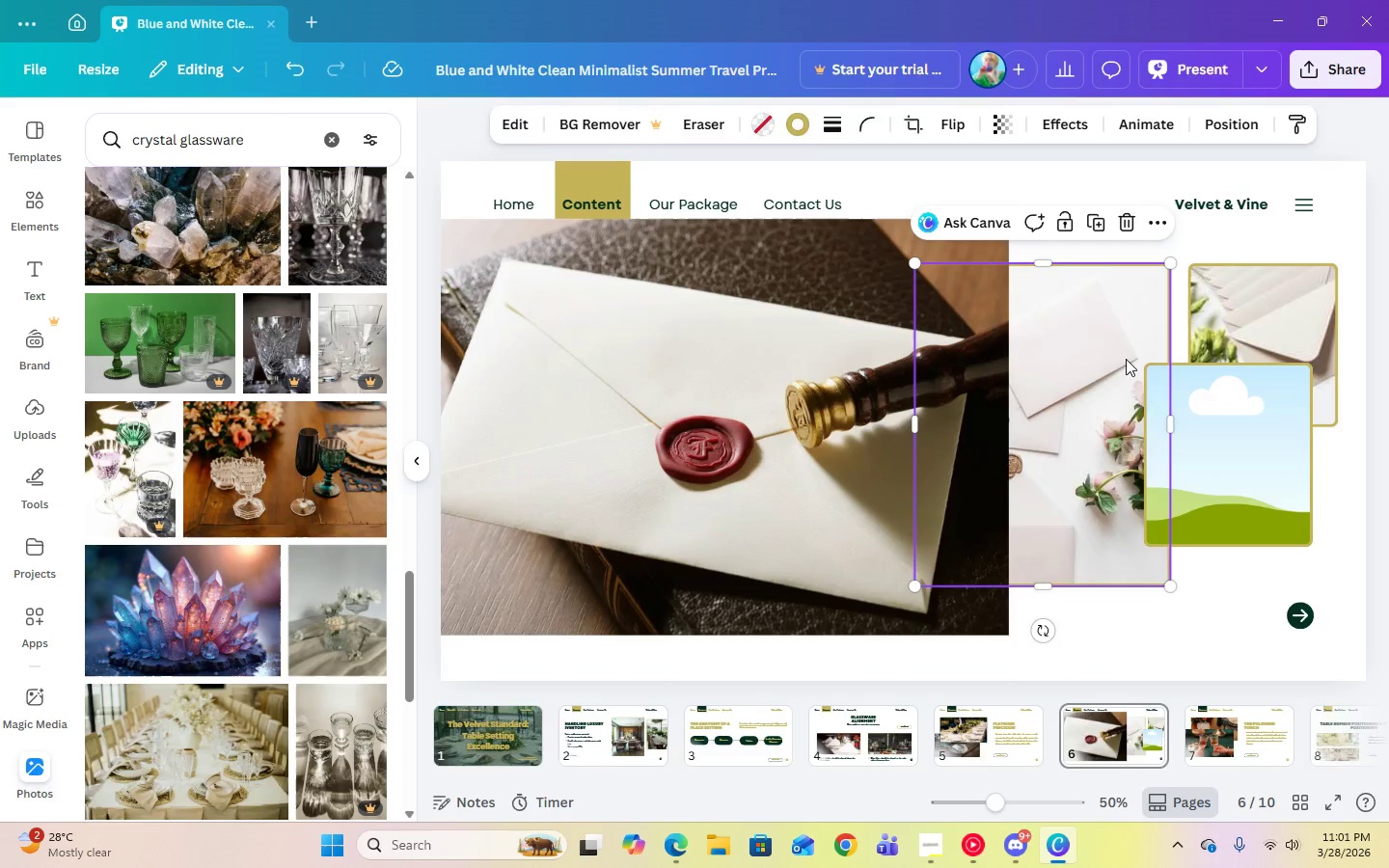 
key(Delete)
 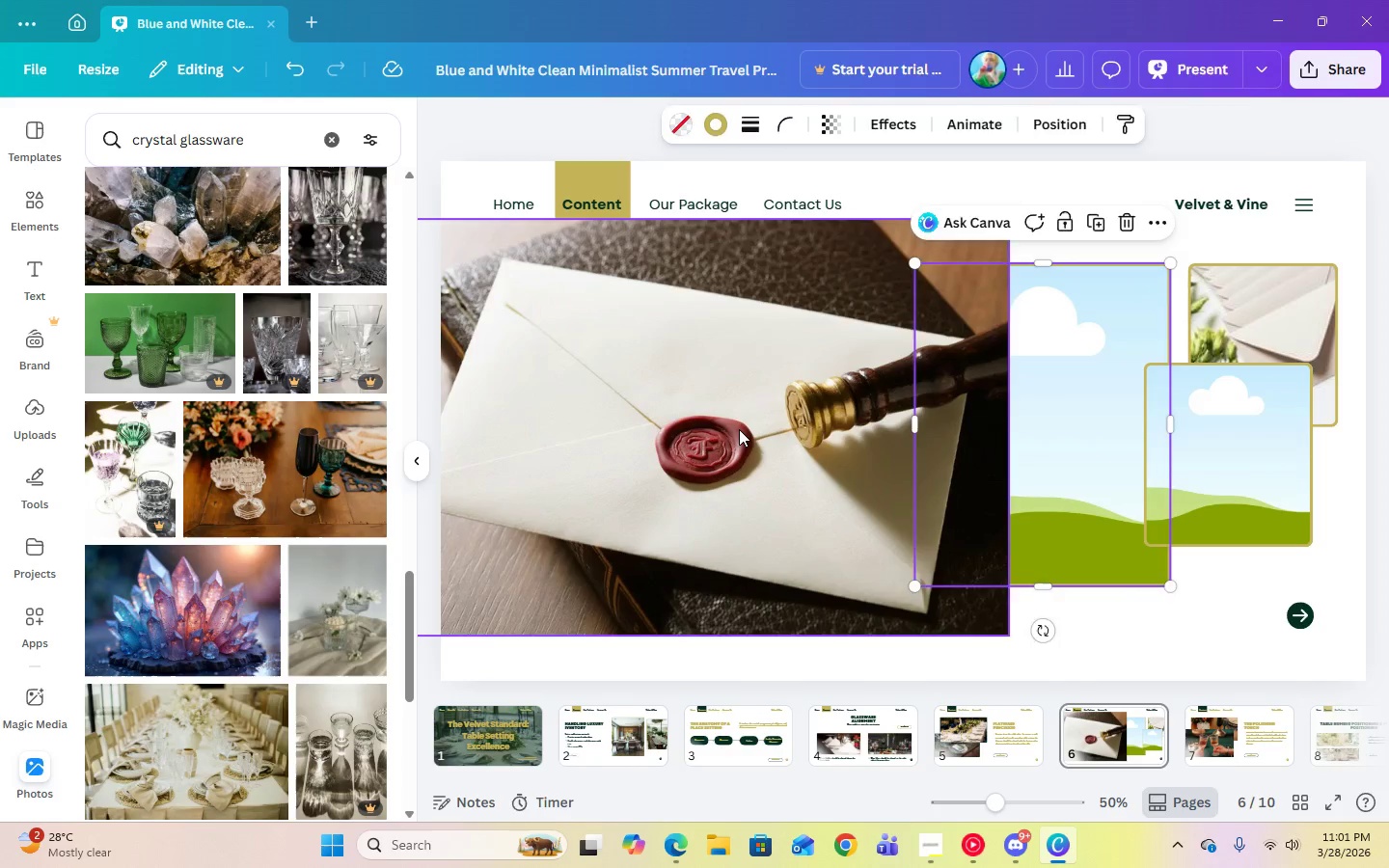 
left_click([739, 429])
 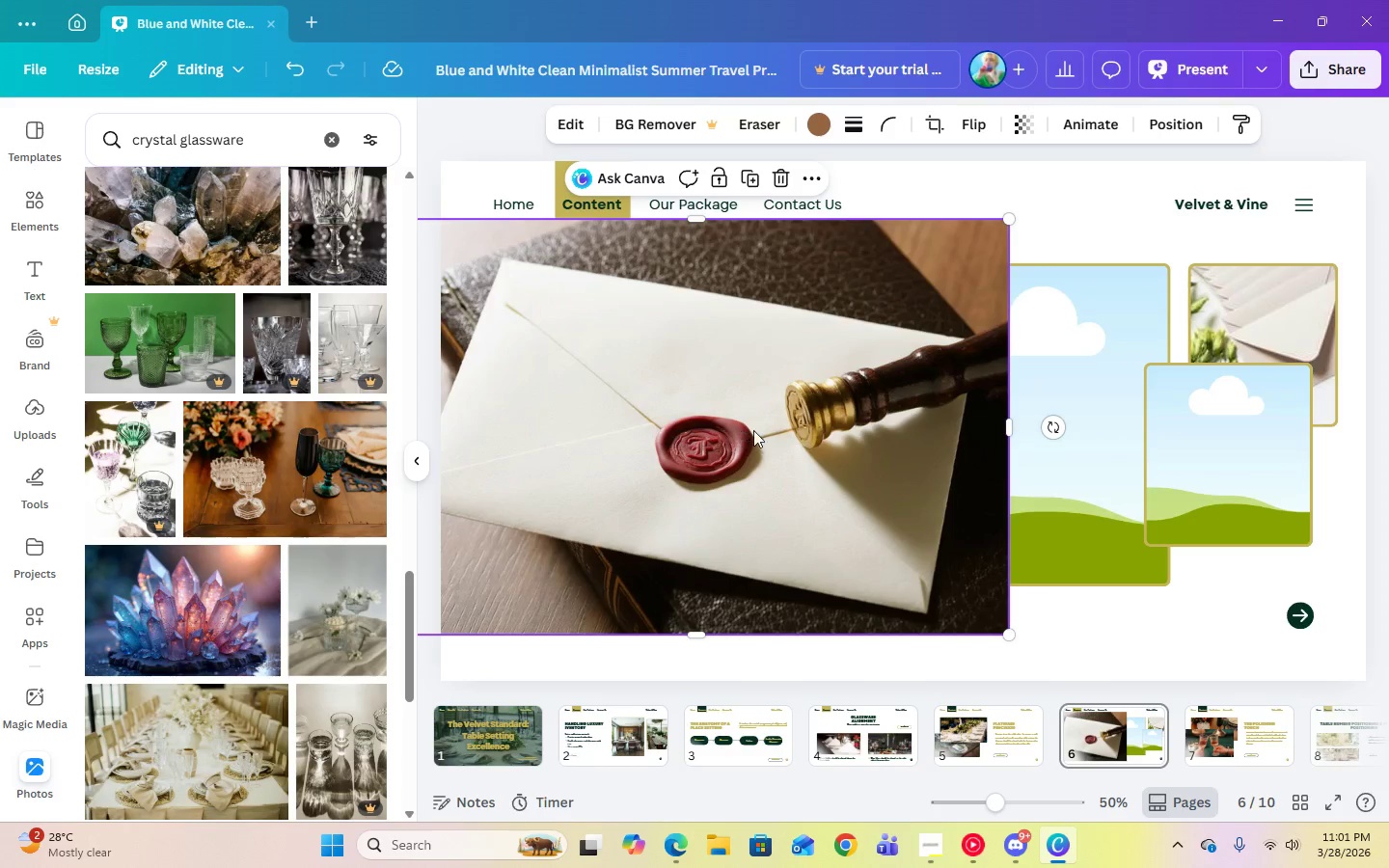 
left_click_drag(start_coordinate=[739, 429], to_coordinate=[961, 420])
 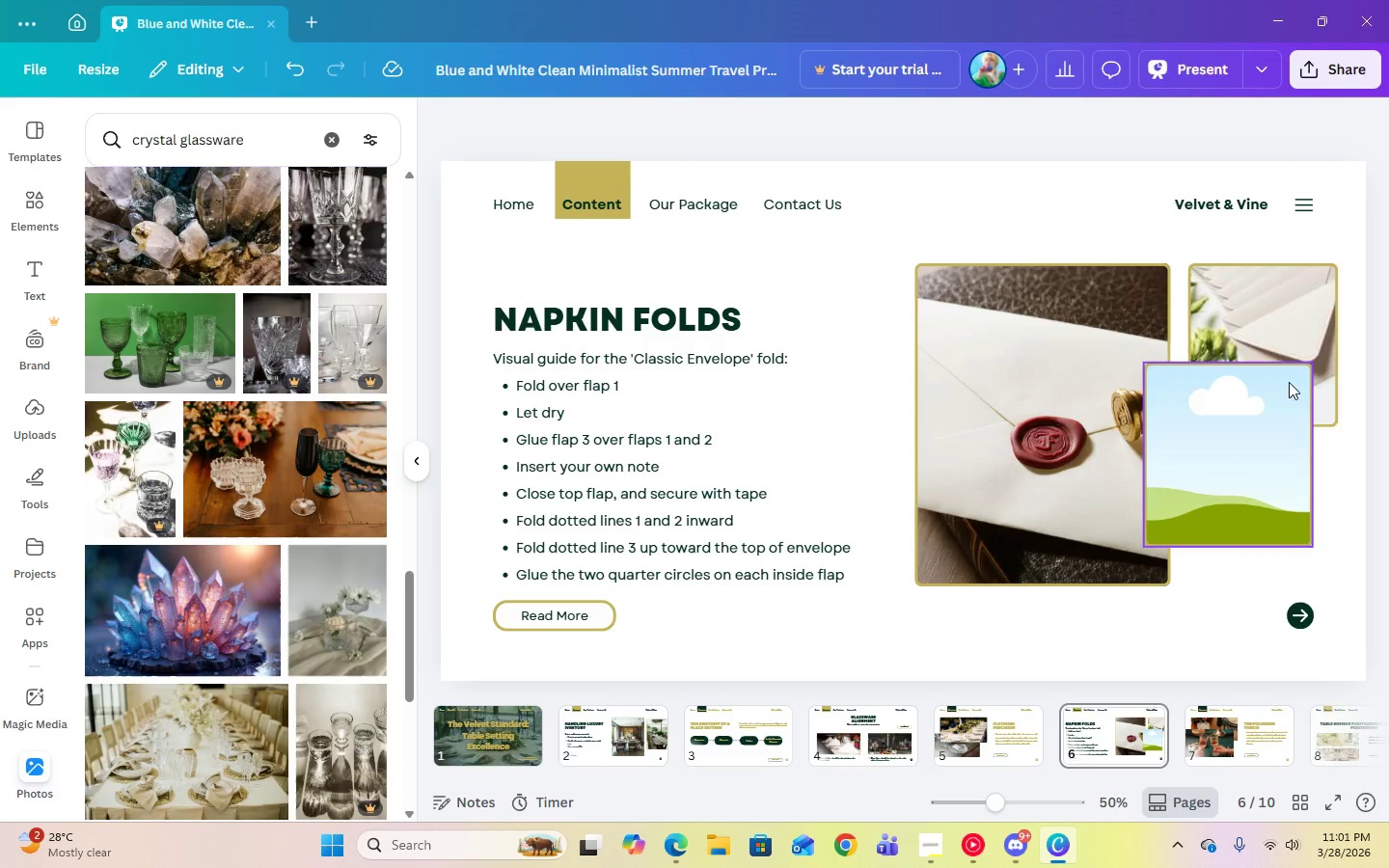 
left_click([1278, 320])
 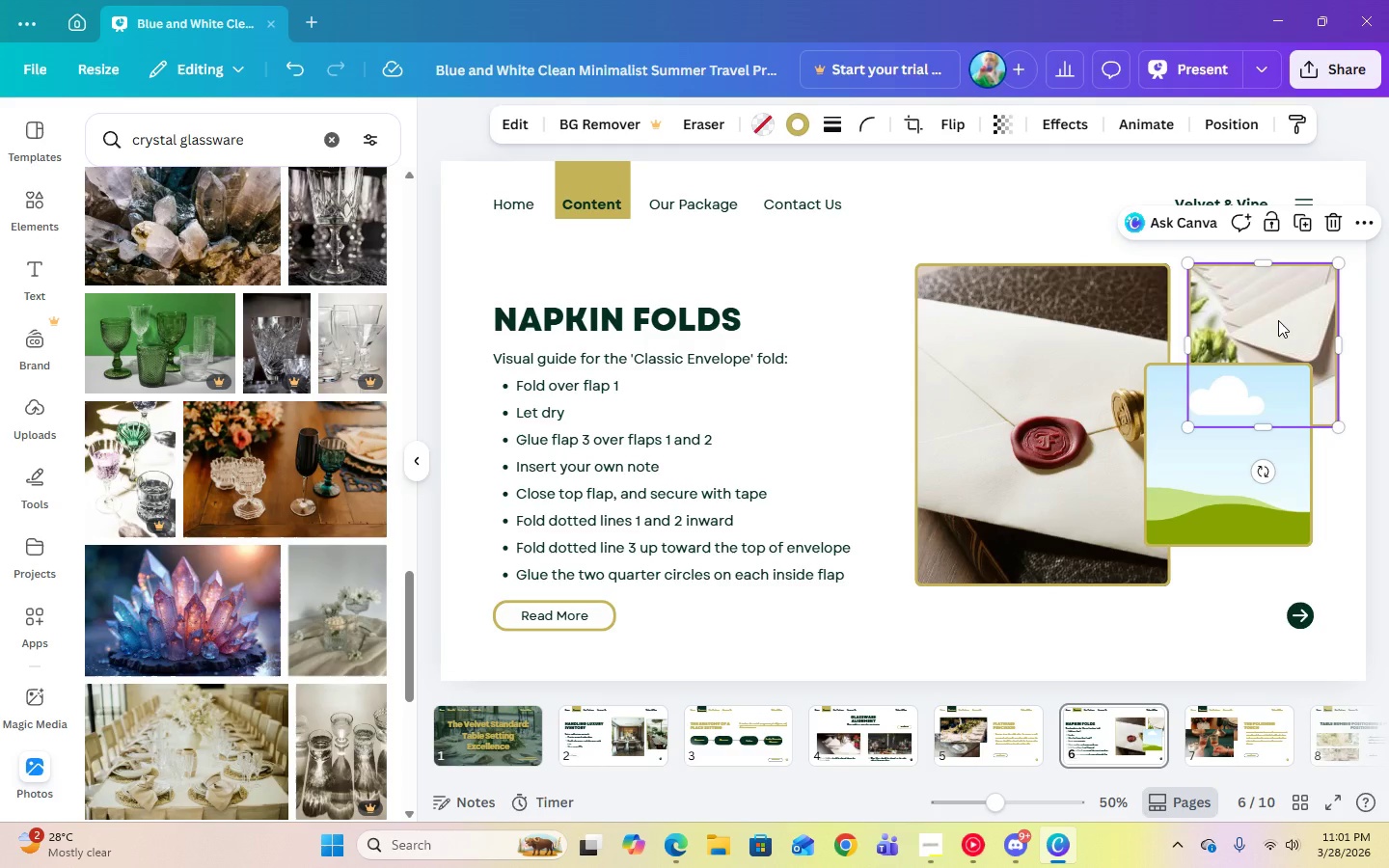 
double_click([1278, 320])
 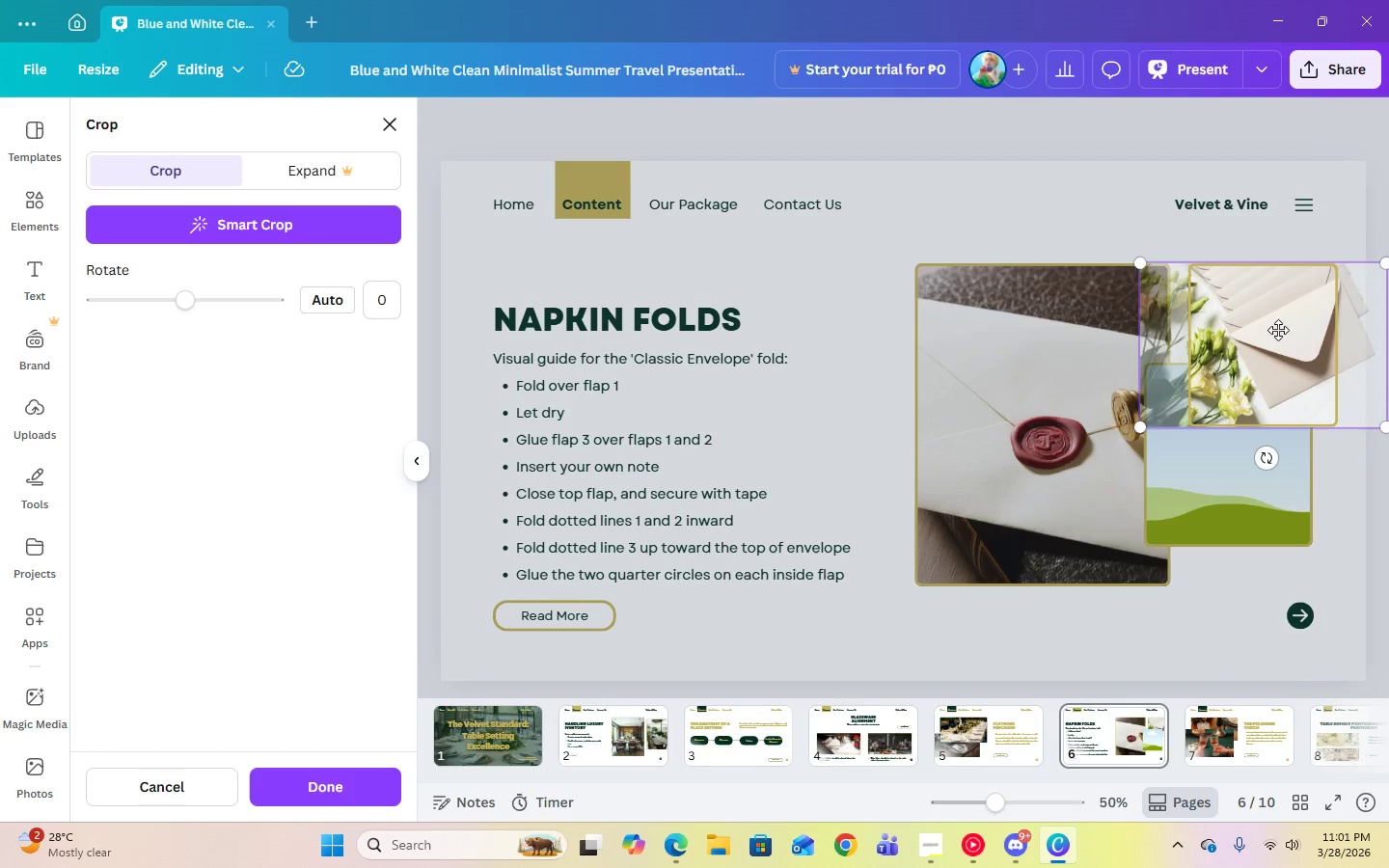 
left_click_drag(start_coordinate=[1278, 330], to_coordinate=[1272, 287])
 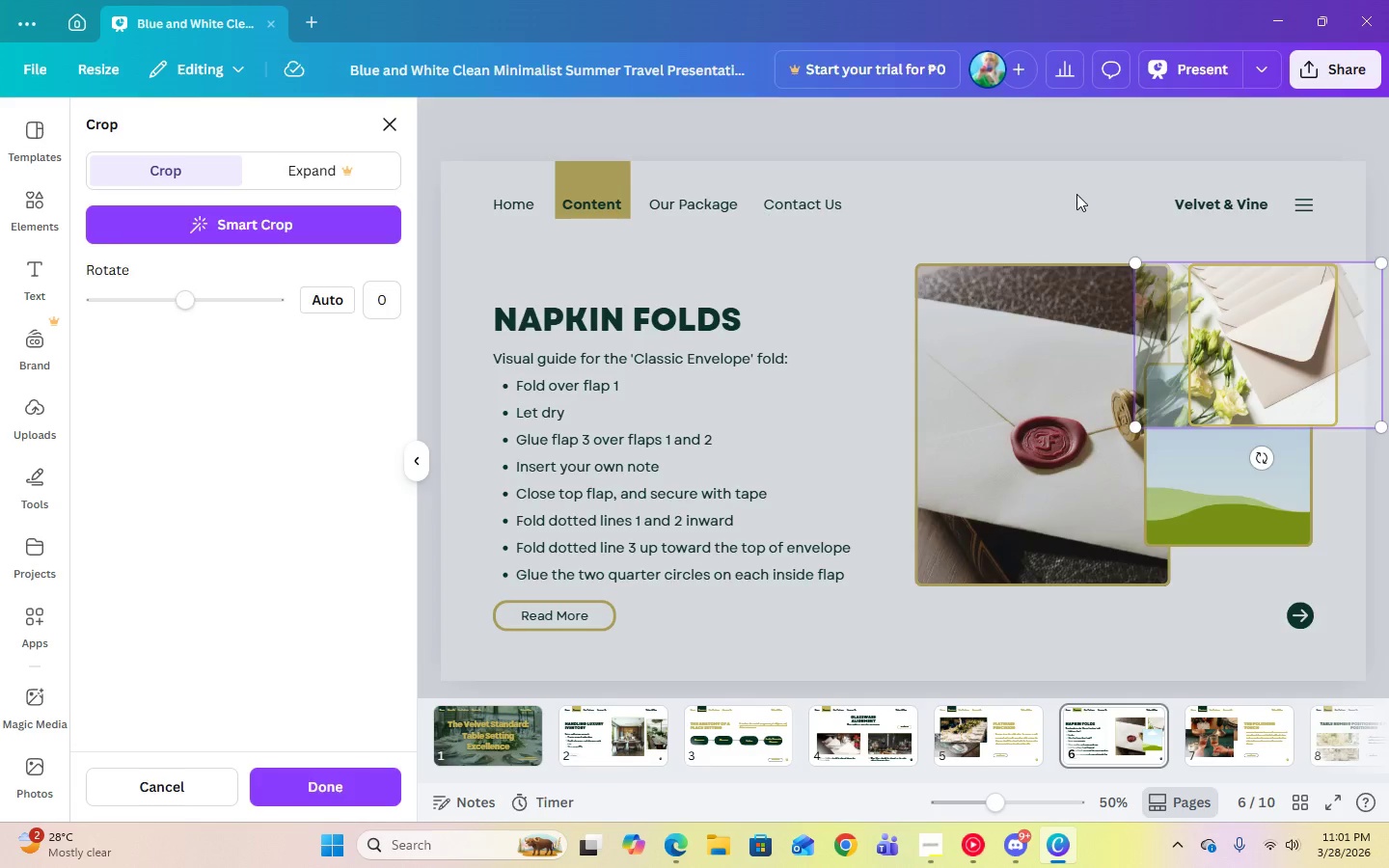 
left_click([1076, 194])
 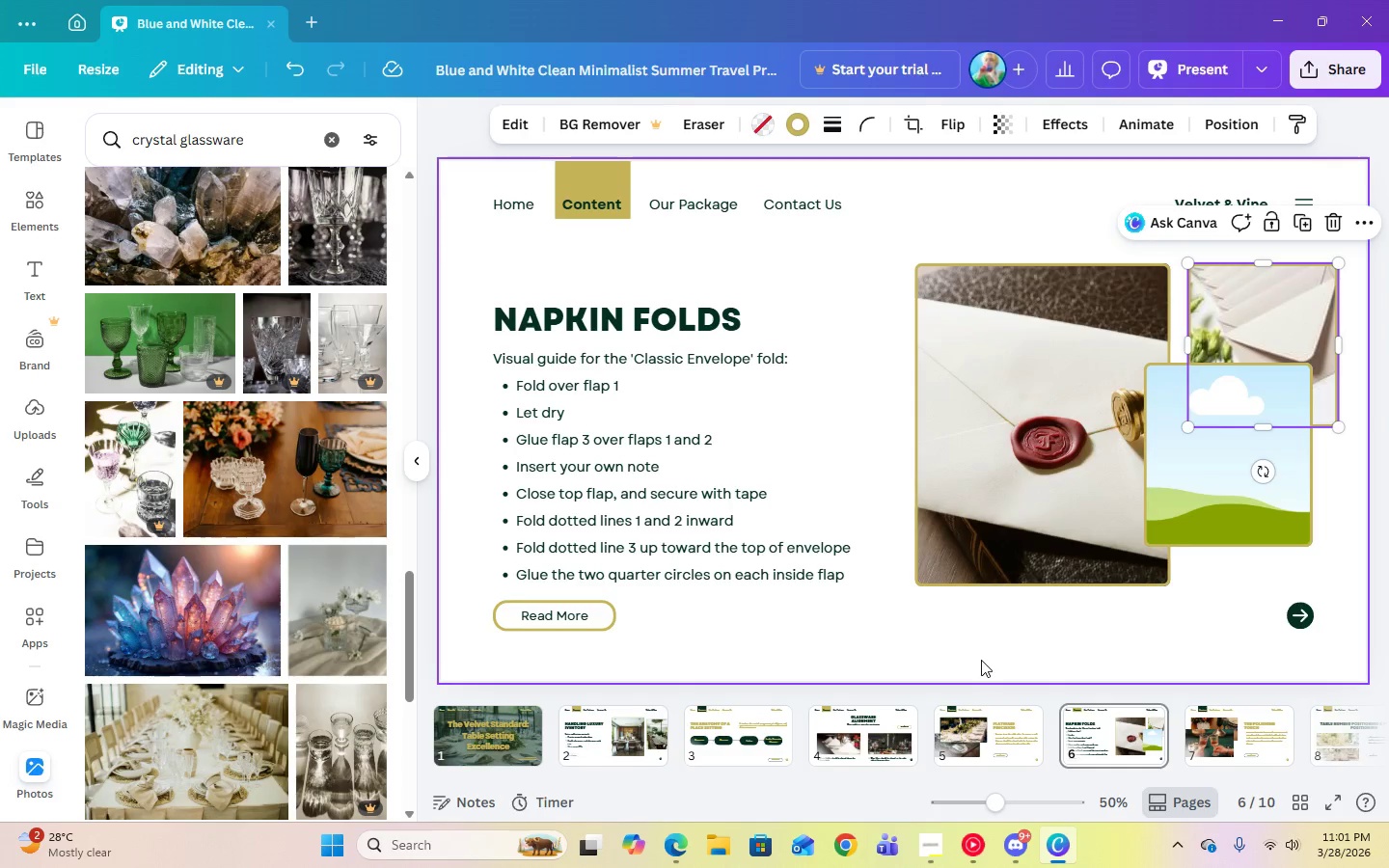 
left_click([981, 652])
 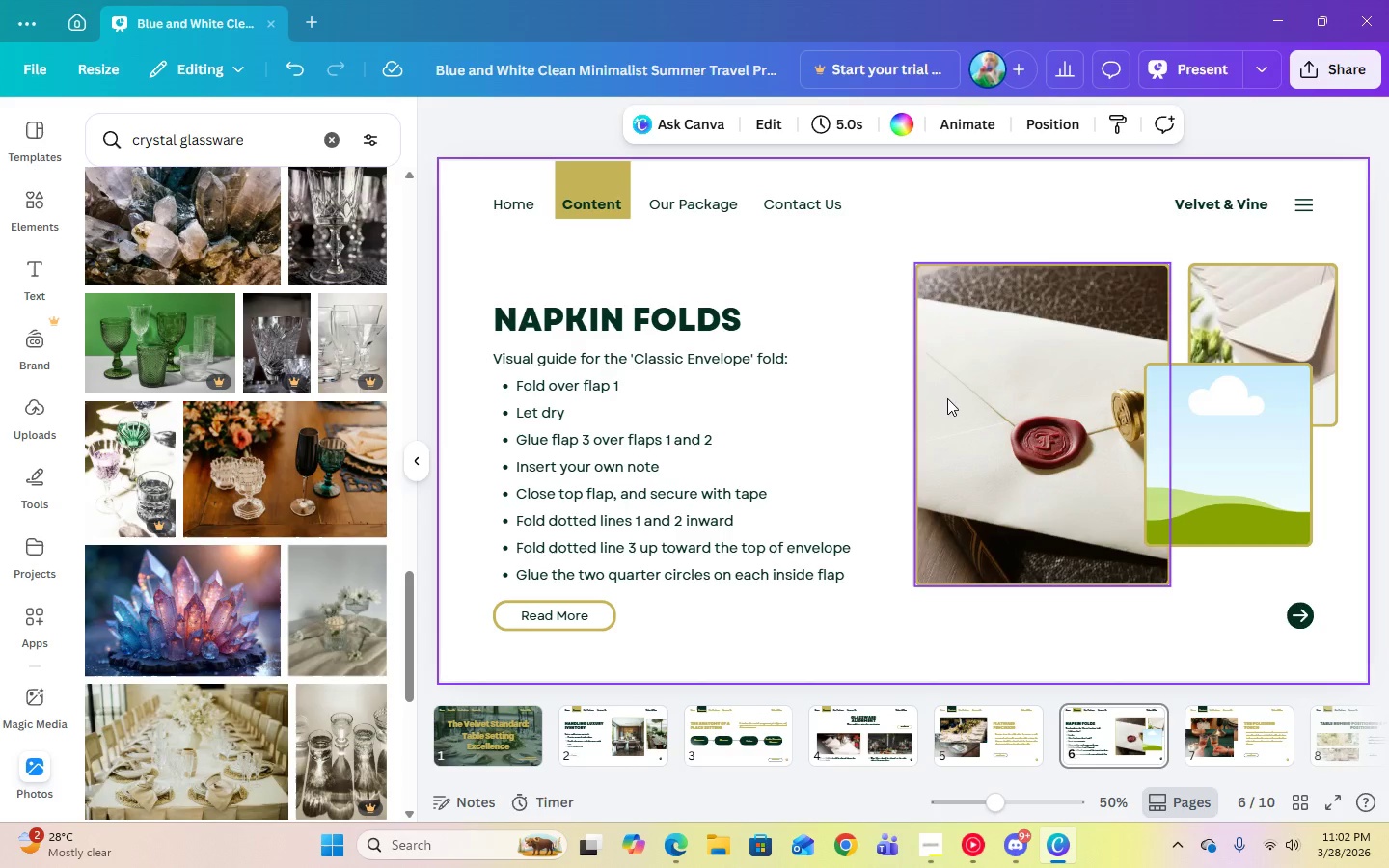 
double_click([290, 140])
 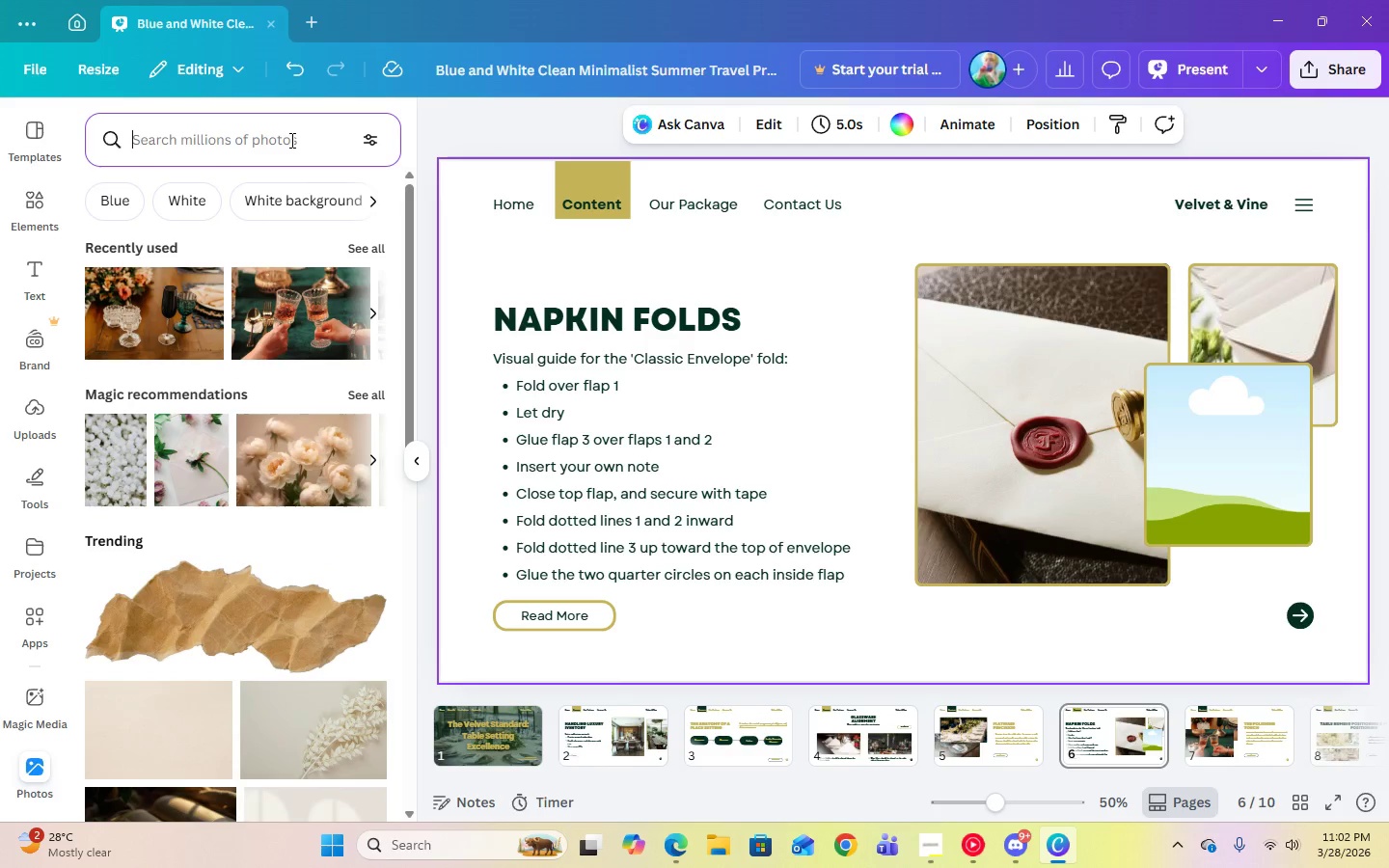 
type(napkin)
 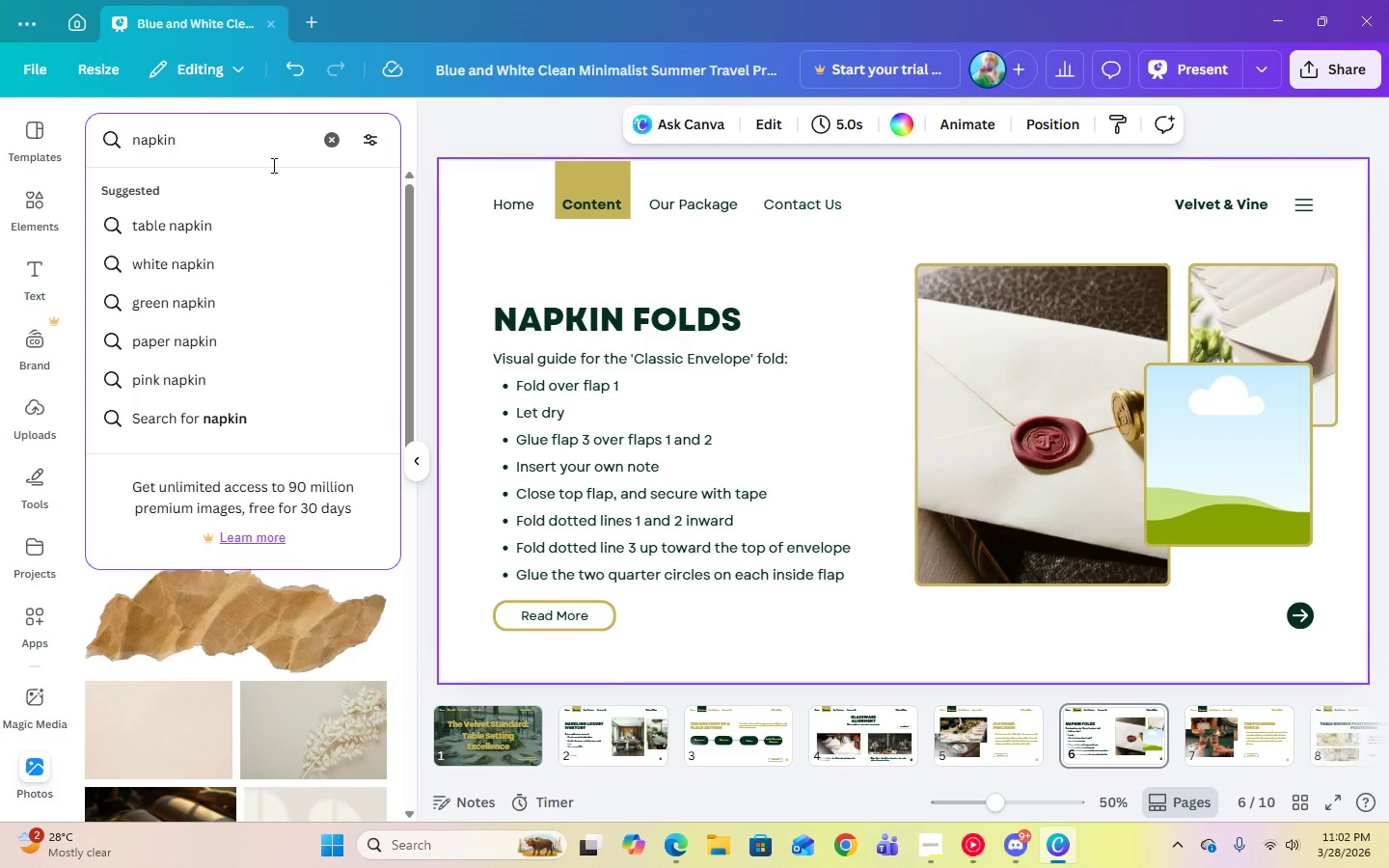 
left_click([171, 229])
 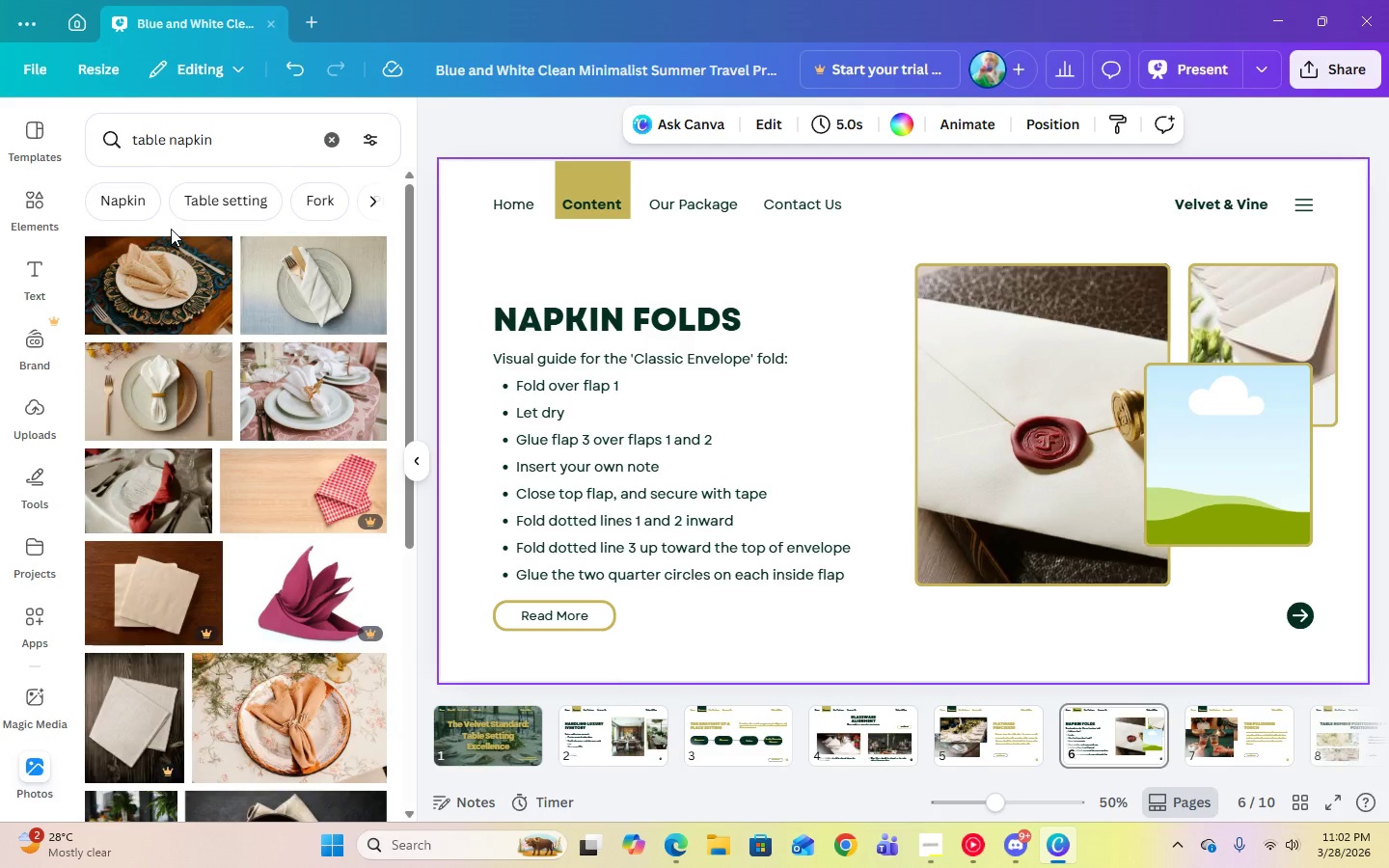 
left_click([1076, 443])
 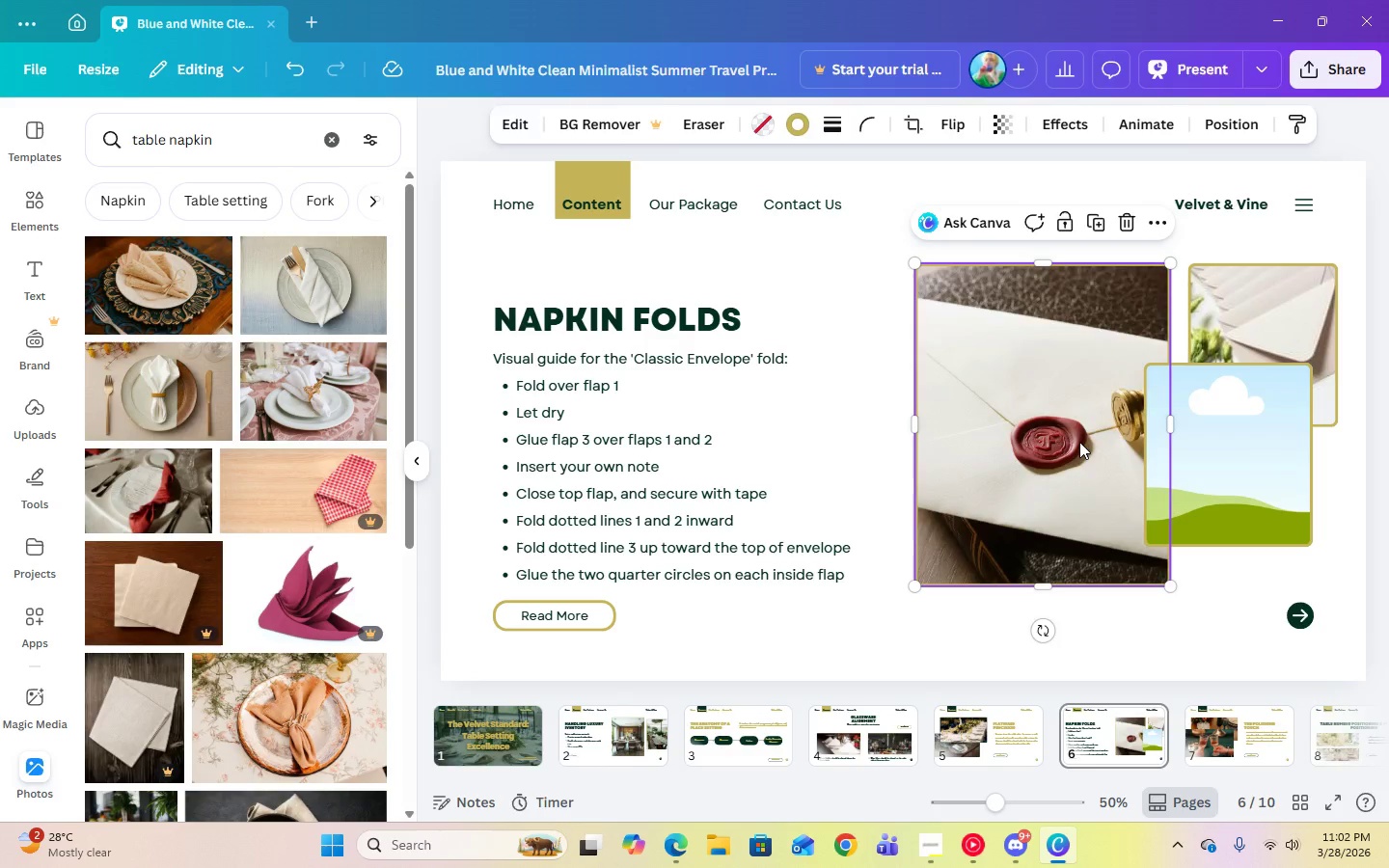 
key(Delete)
 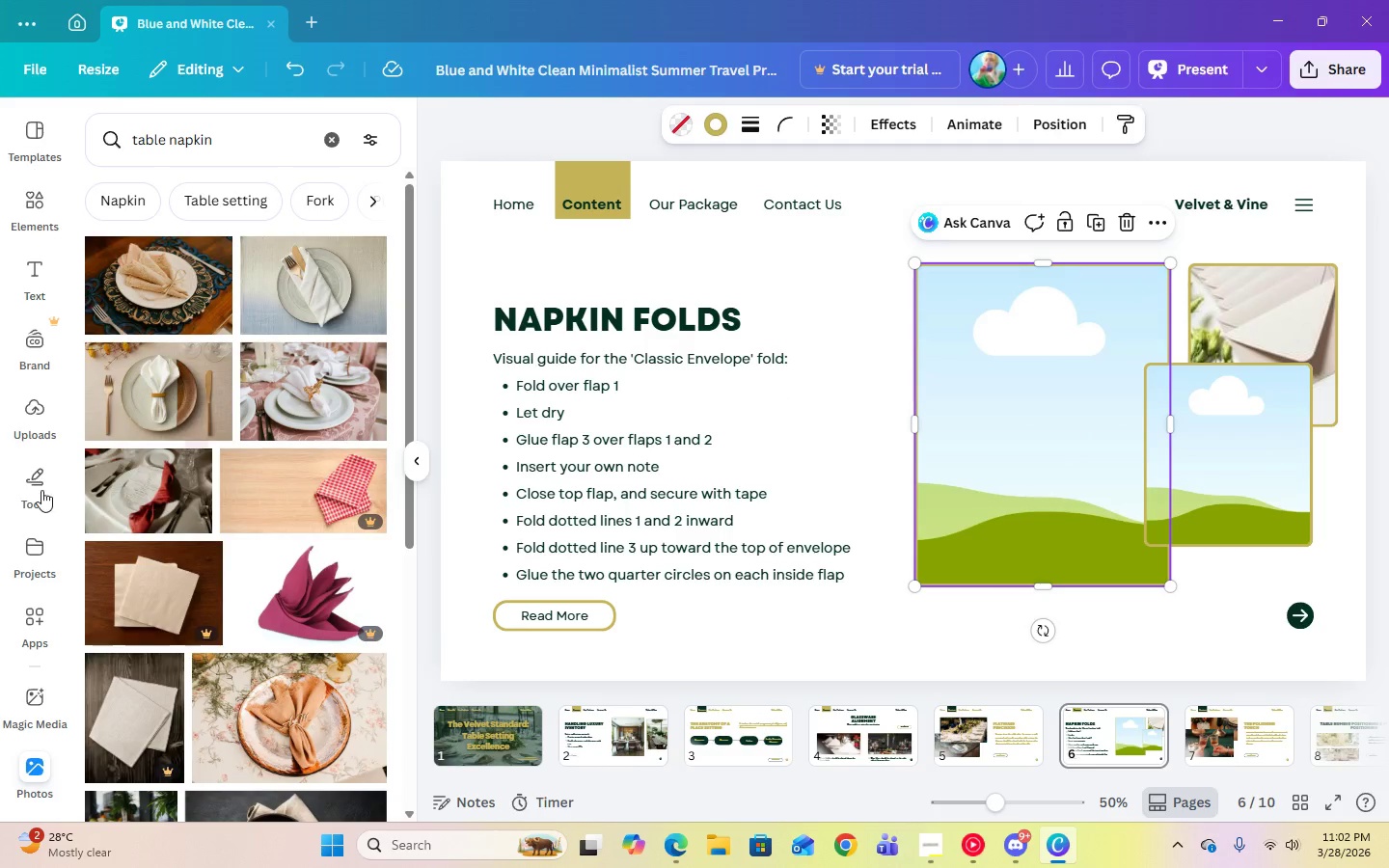 
wait(8.47)
 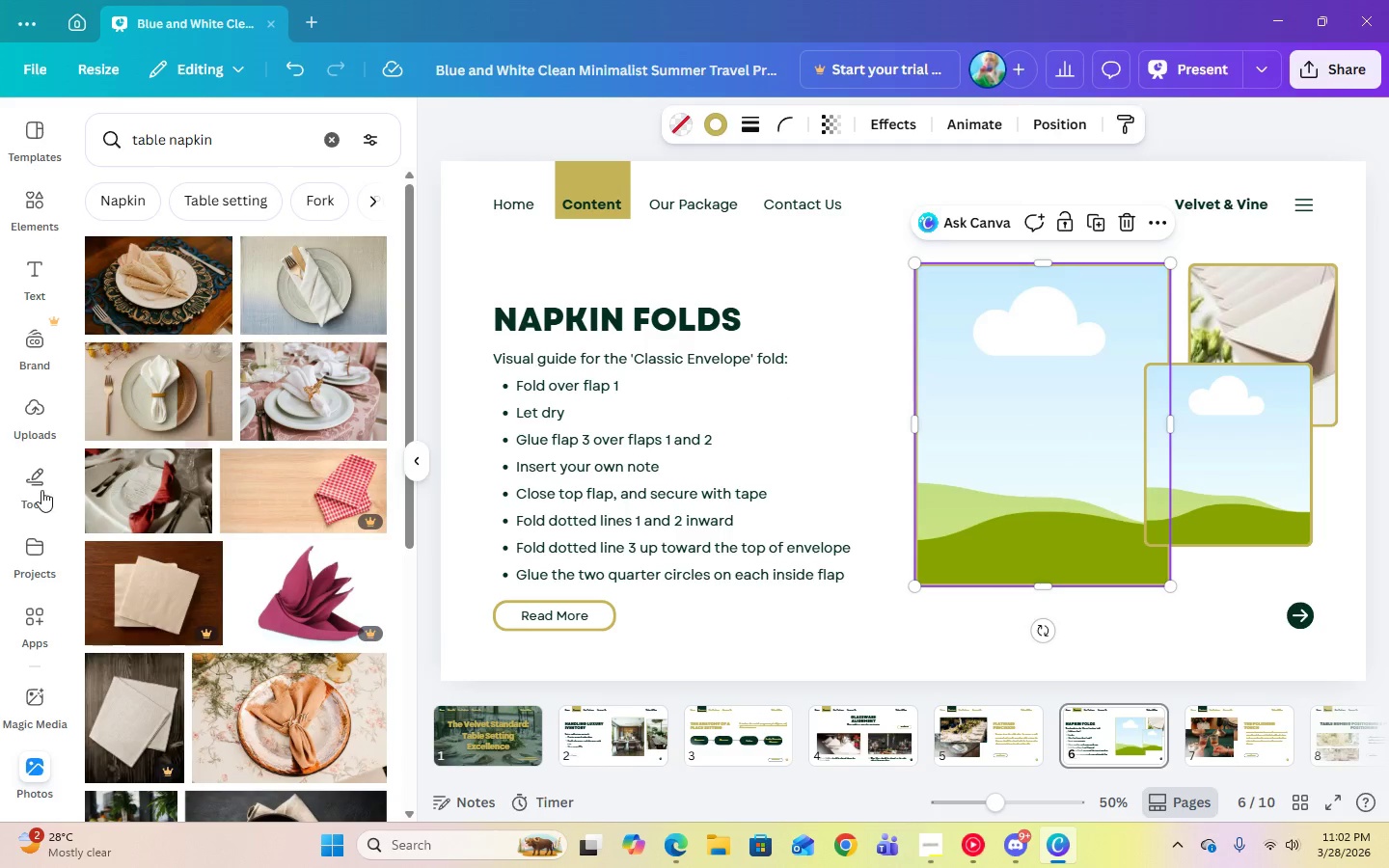 
left_click([149, 265])
 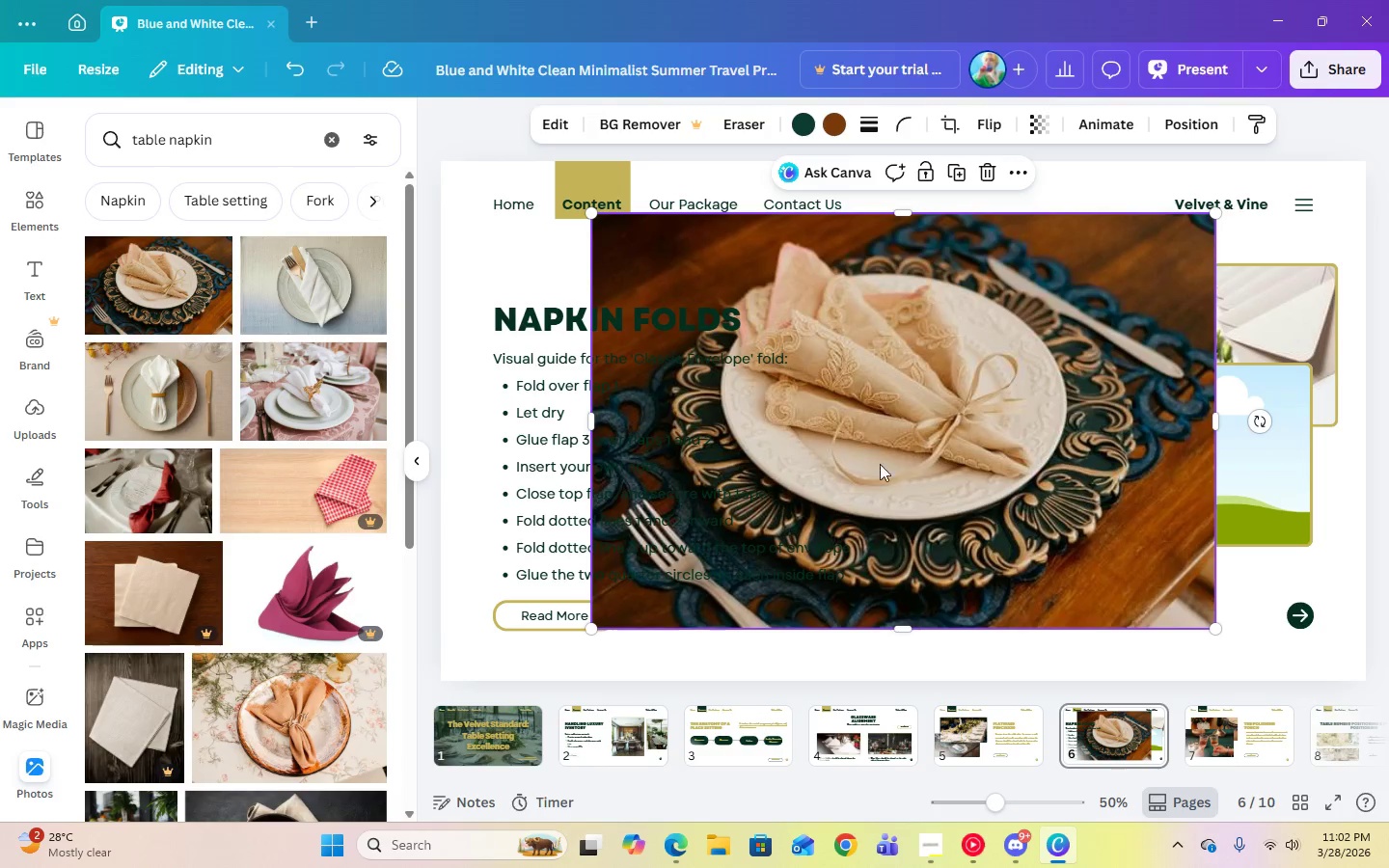 
left_click_drag(start_coordinate=[940, 453], to_coordinate=[1015, 449])
 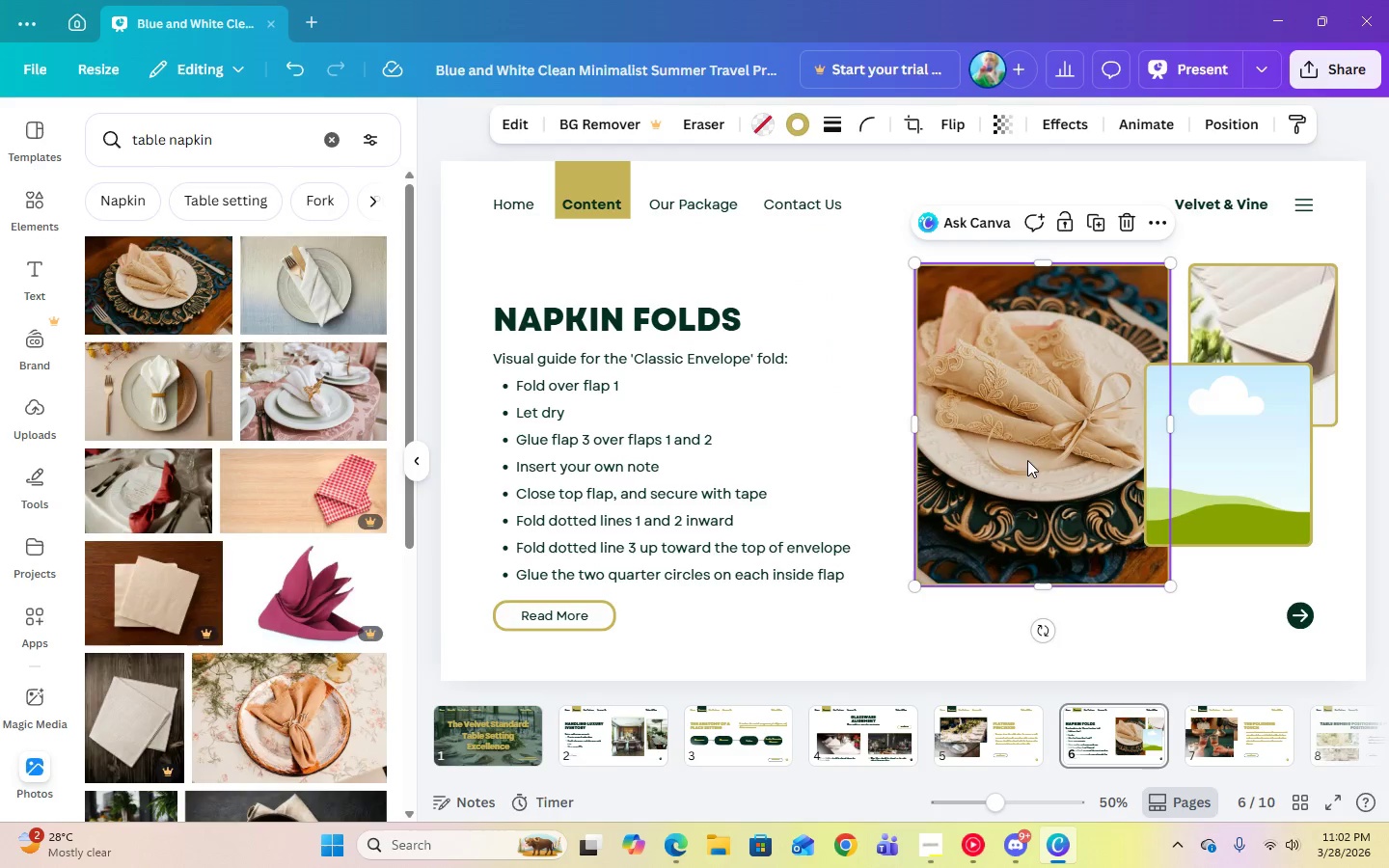 
double_click([1027, 460])
 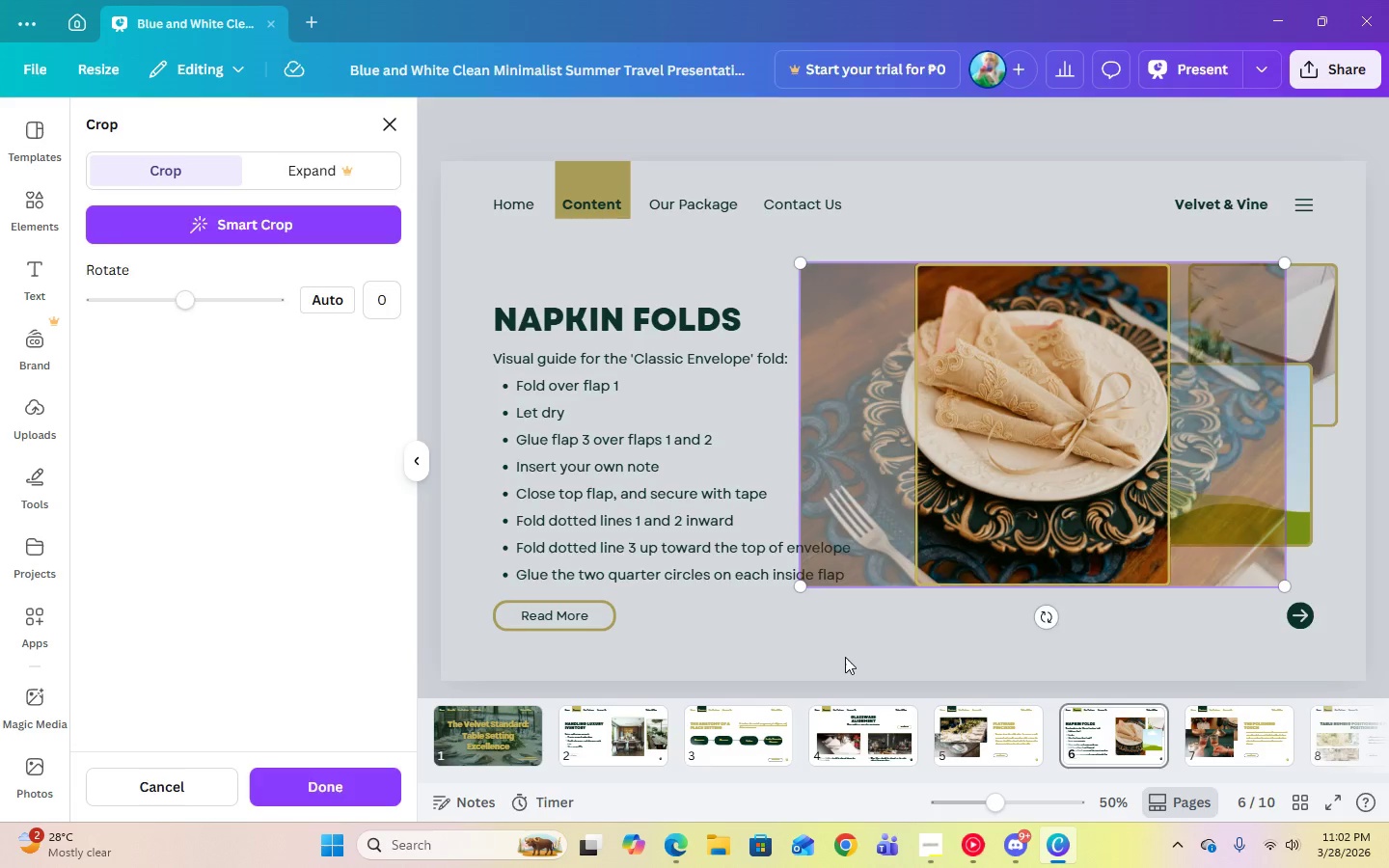 
left_click([845, 657])
 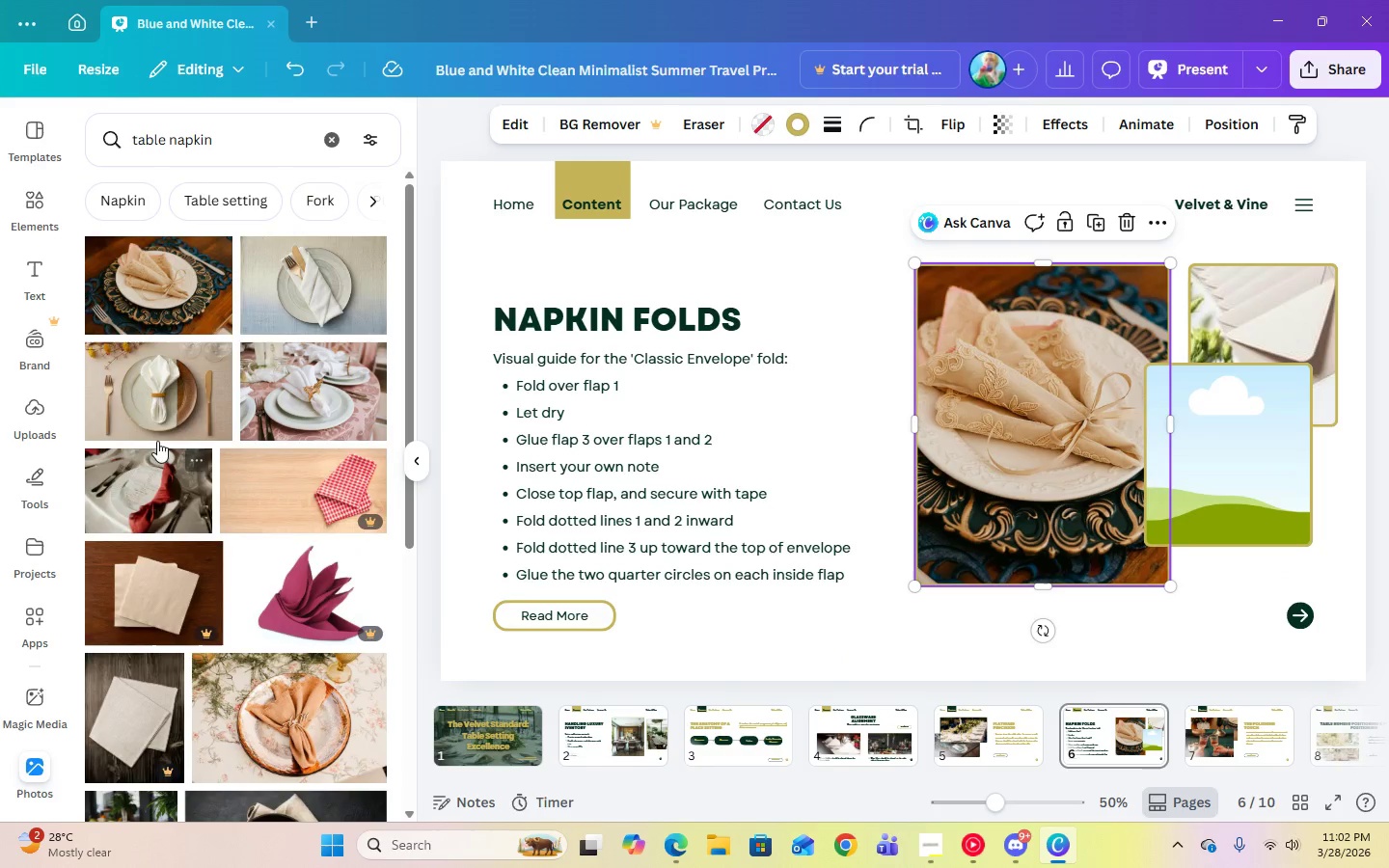 
left_click([160, 401])
 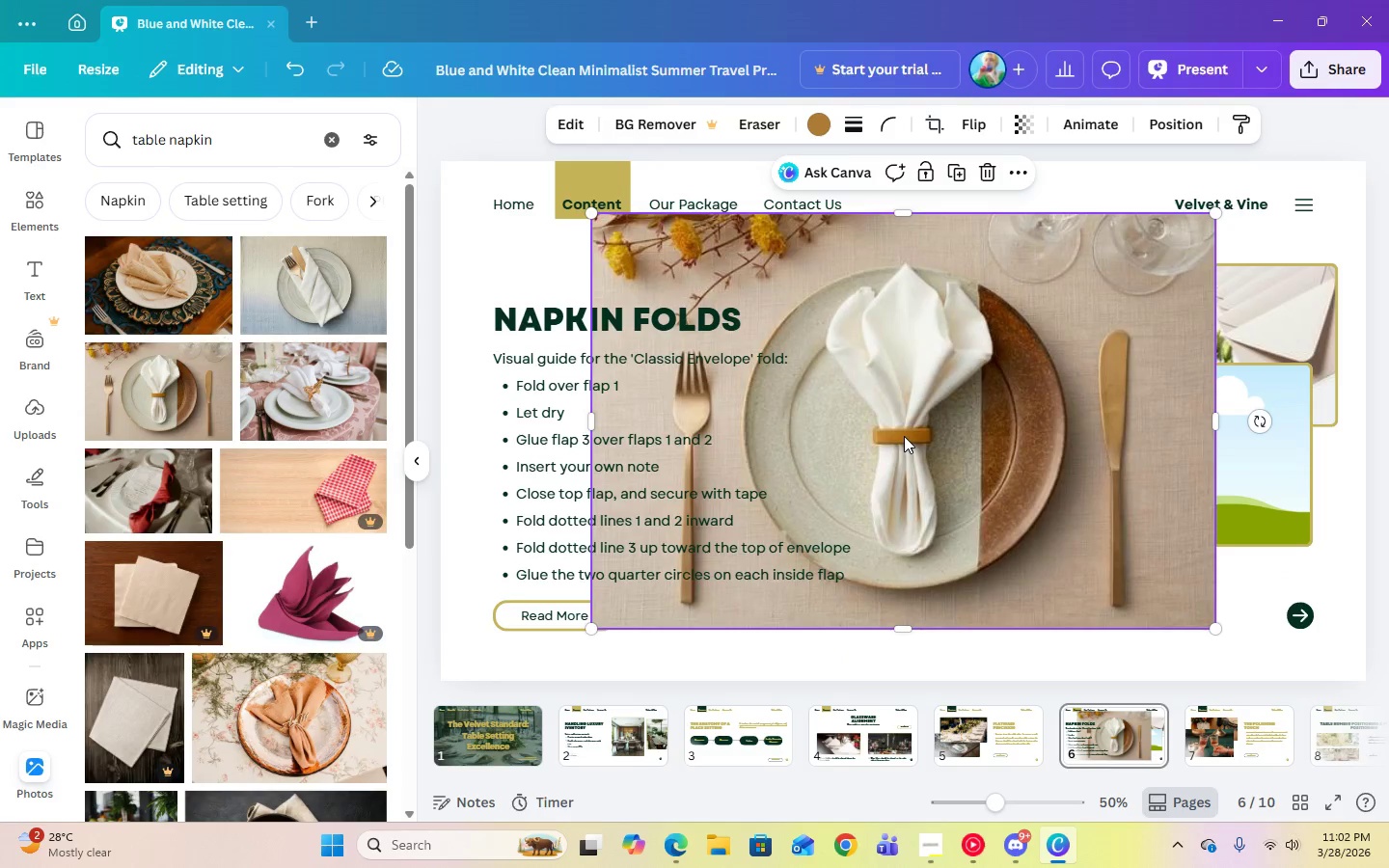 
left_click_drag(start_coordinate=[904, 436], to_coordinate=[1189, 442])
 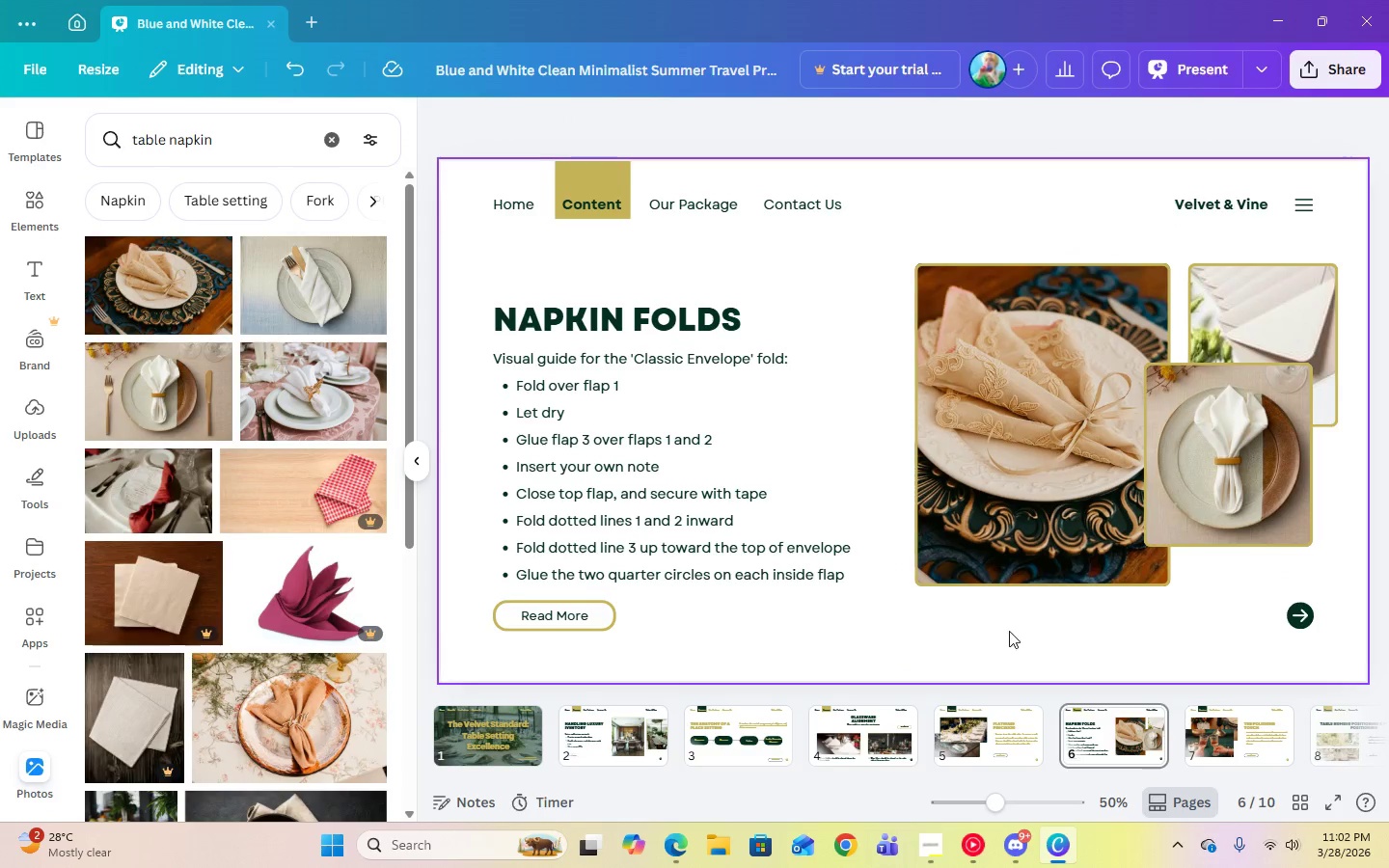 
left_click([1009, 632])
 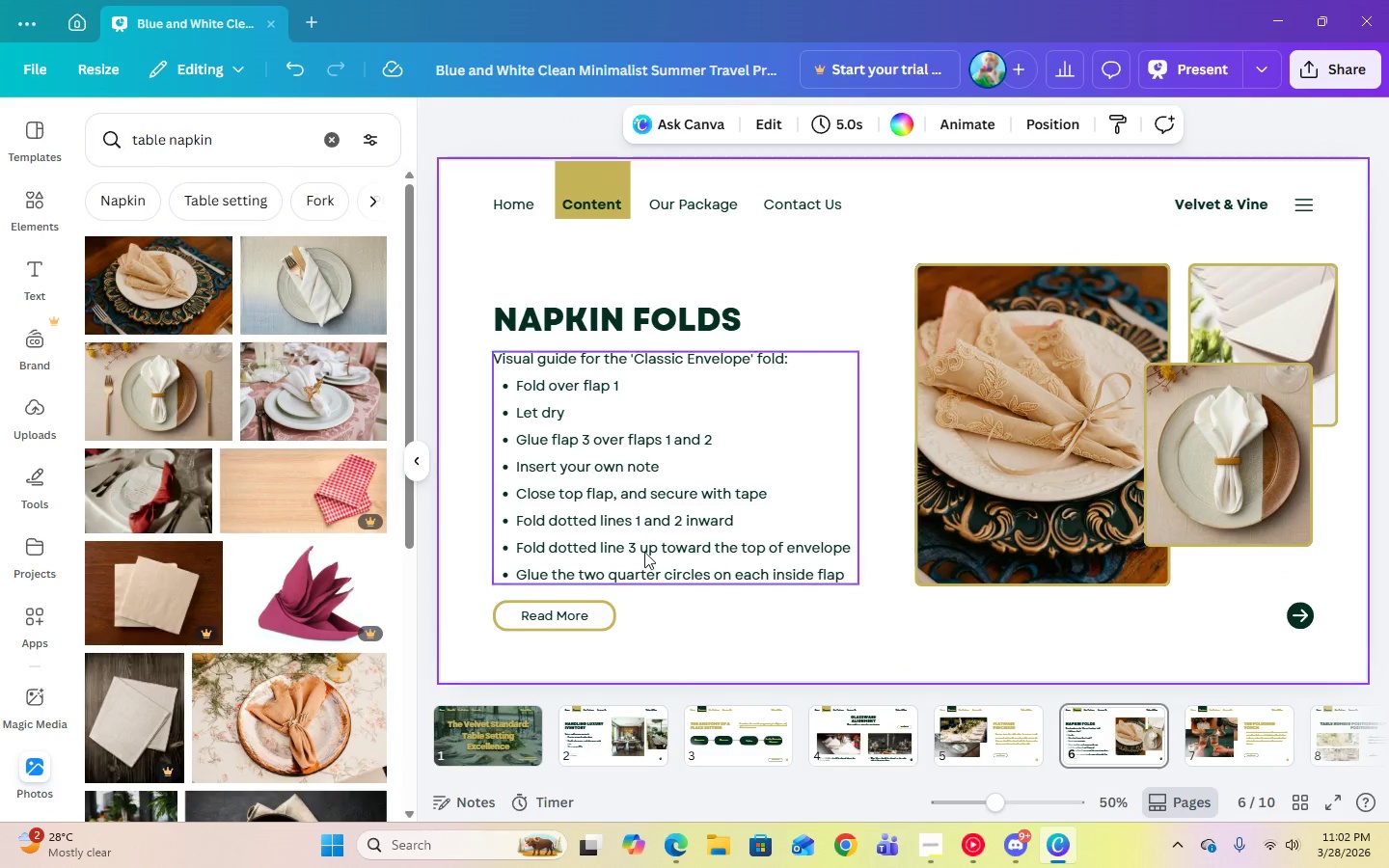 
mouse_move([238, 426])
 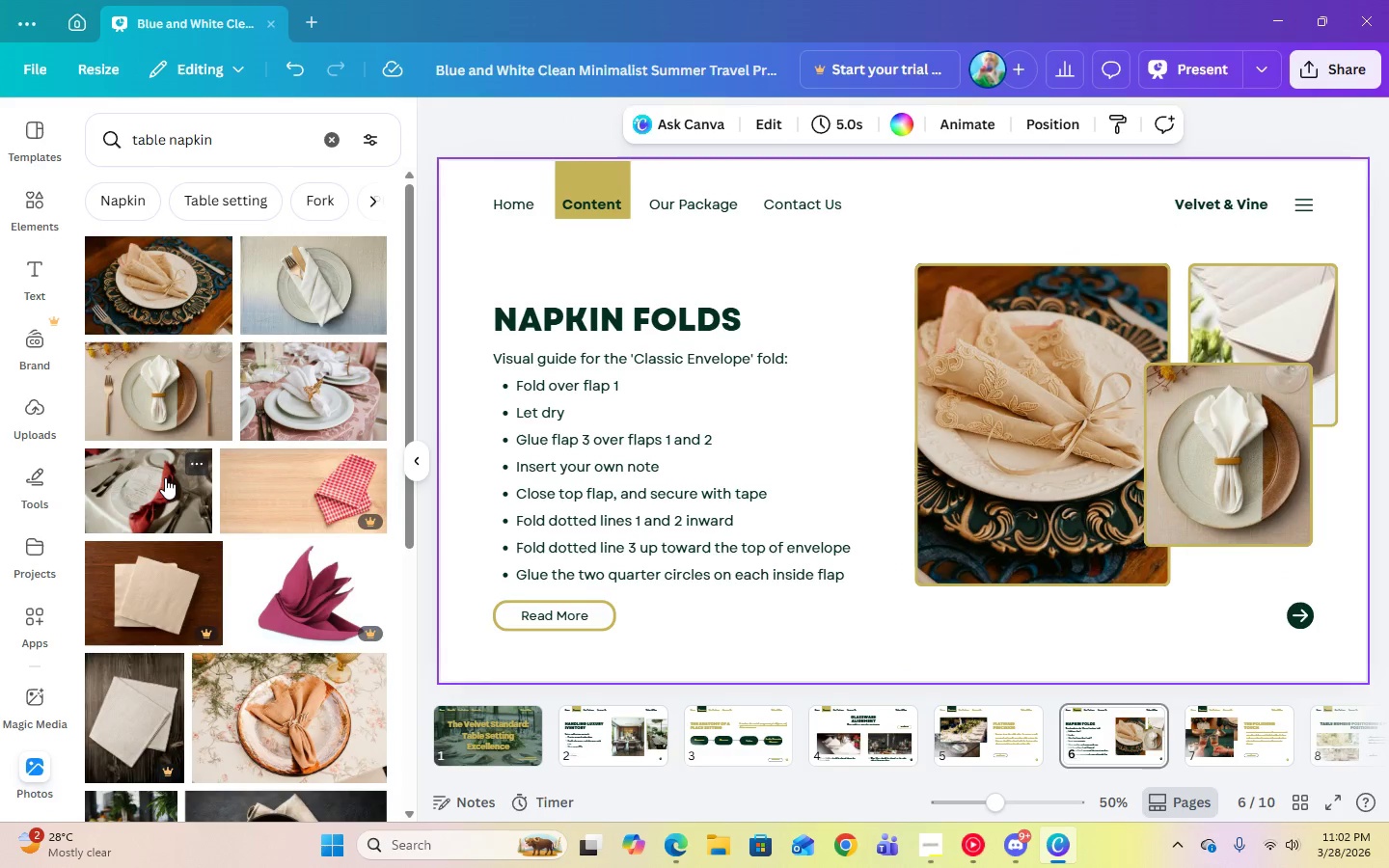 
left_click([165, 477])
 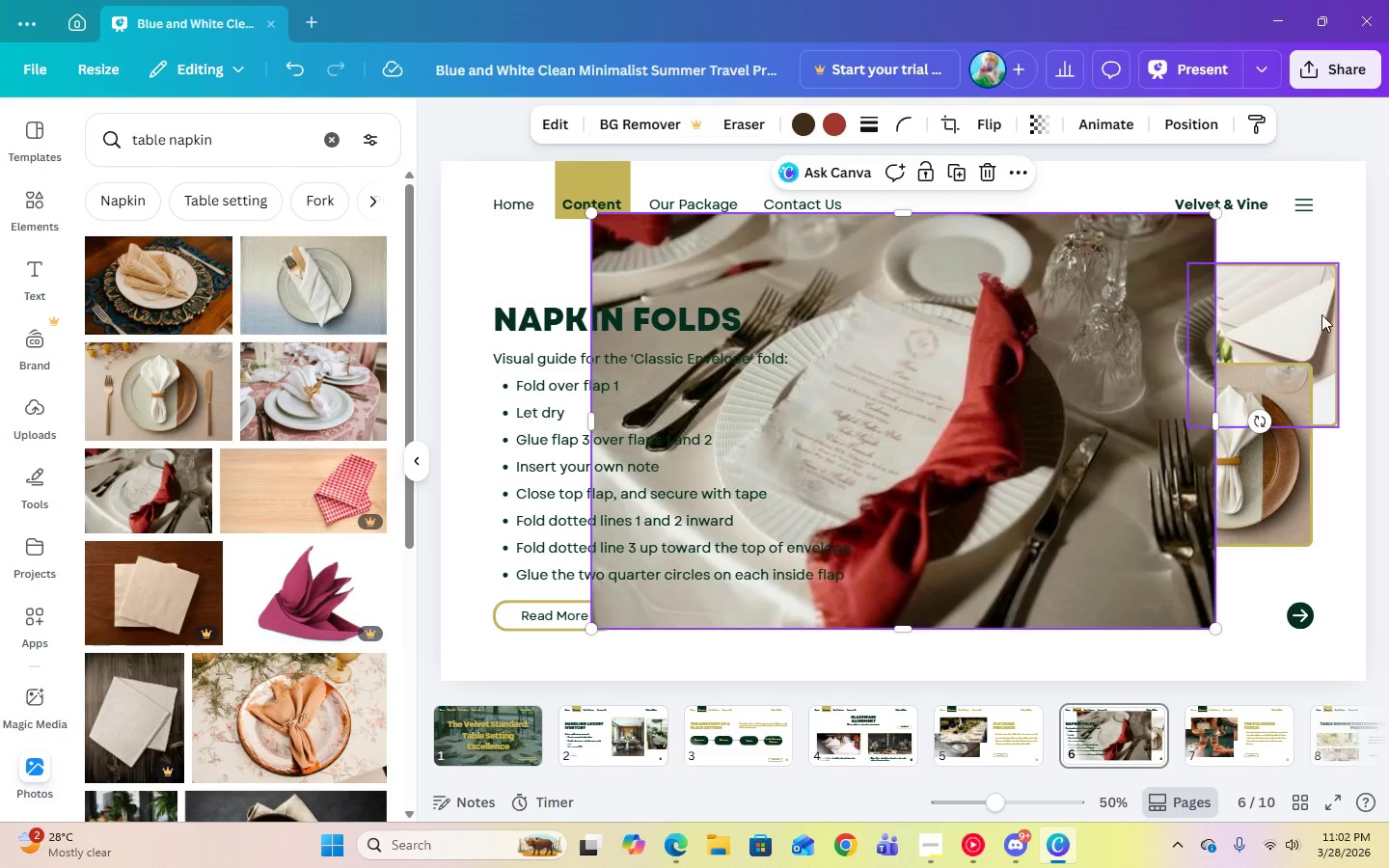 
left_click([1321, 312])
 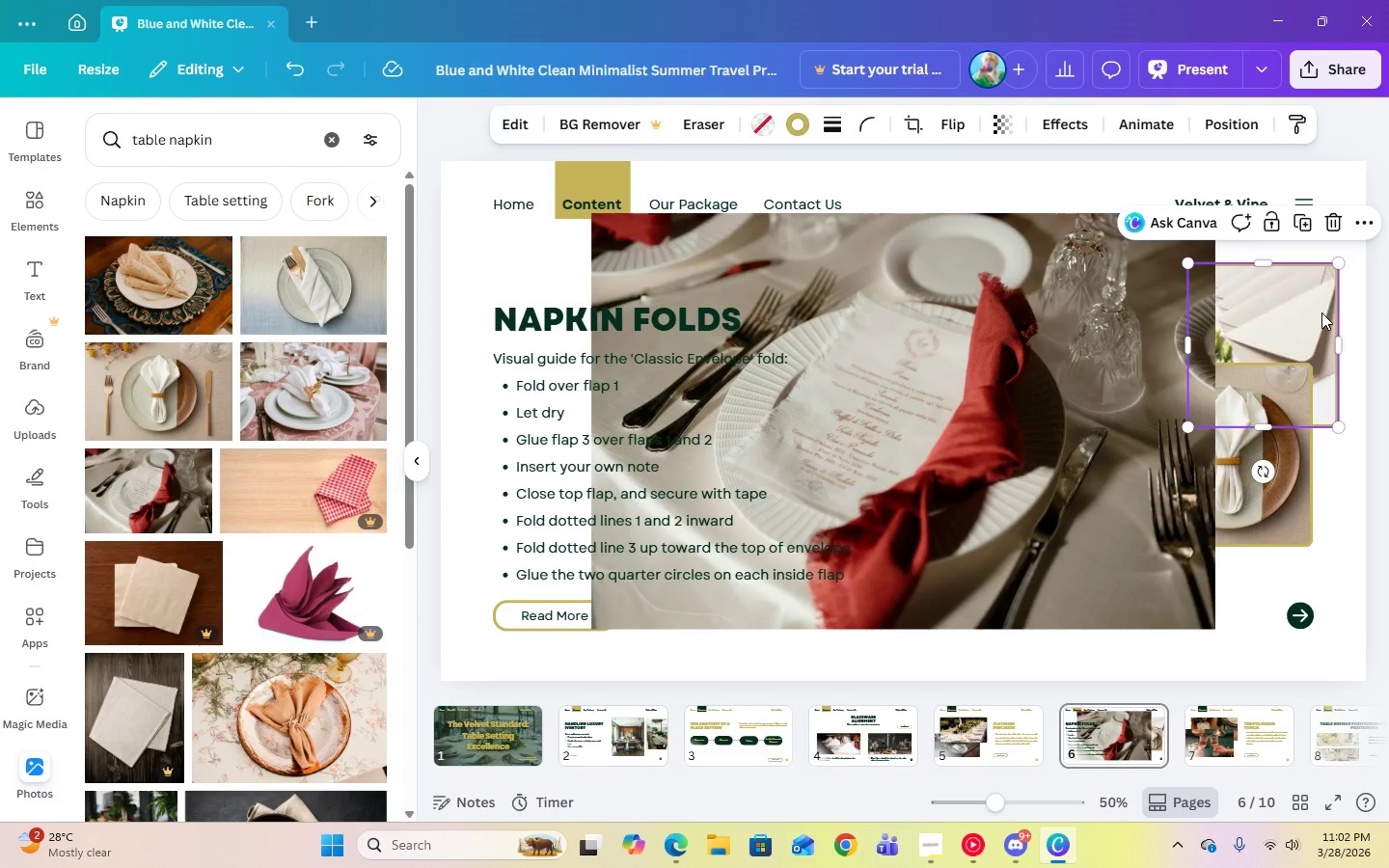 
key(Delete)
 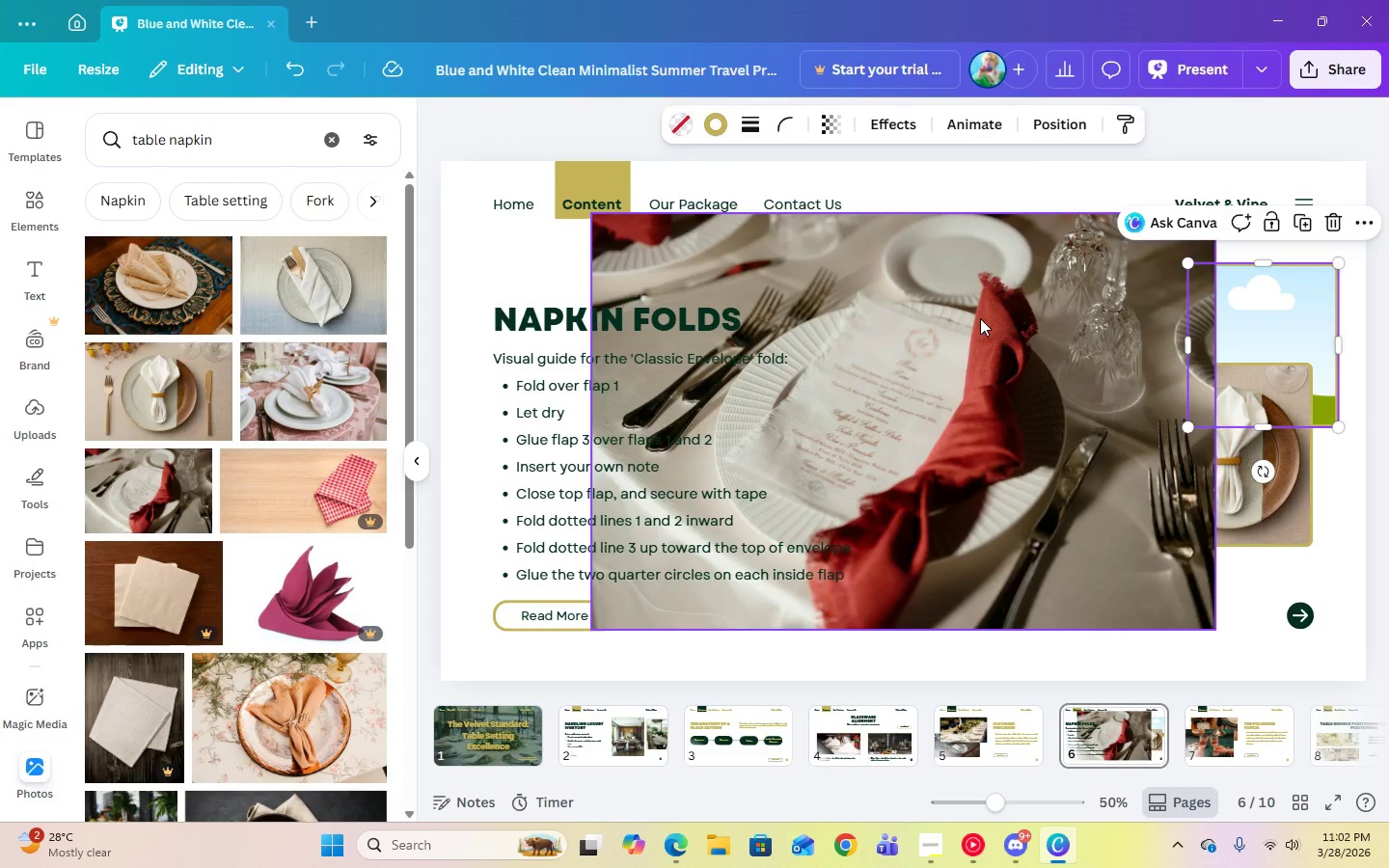 
left_click_drag(start_coordinate=[980, 318], to_coordinate=[1207, 311])
 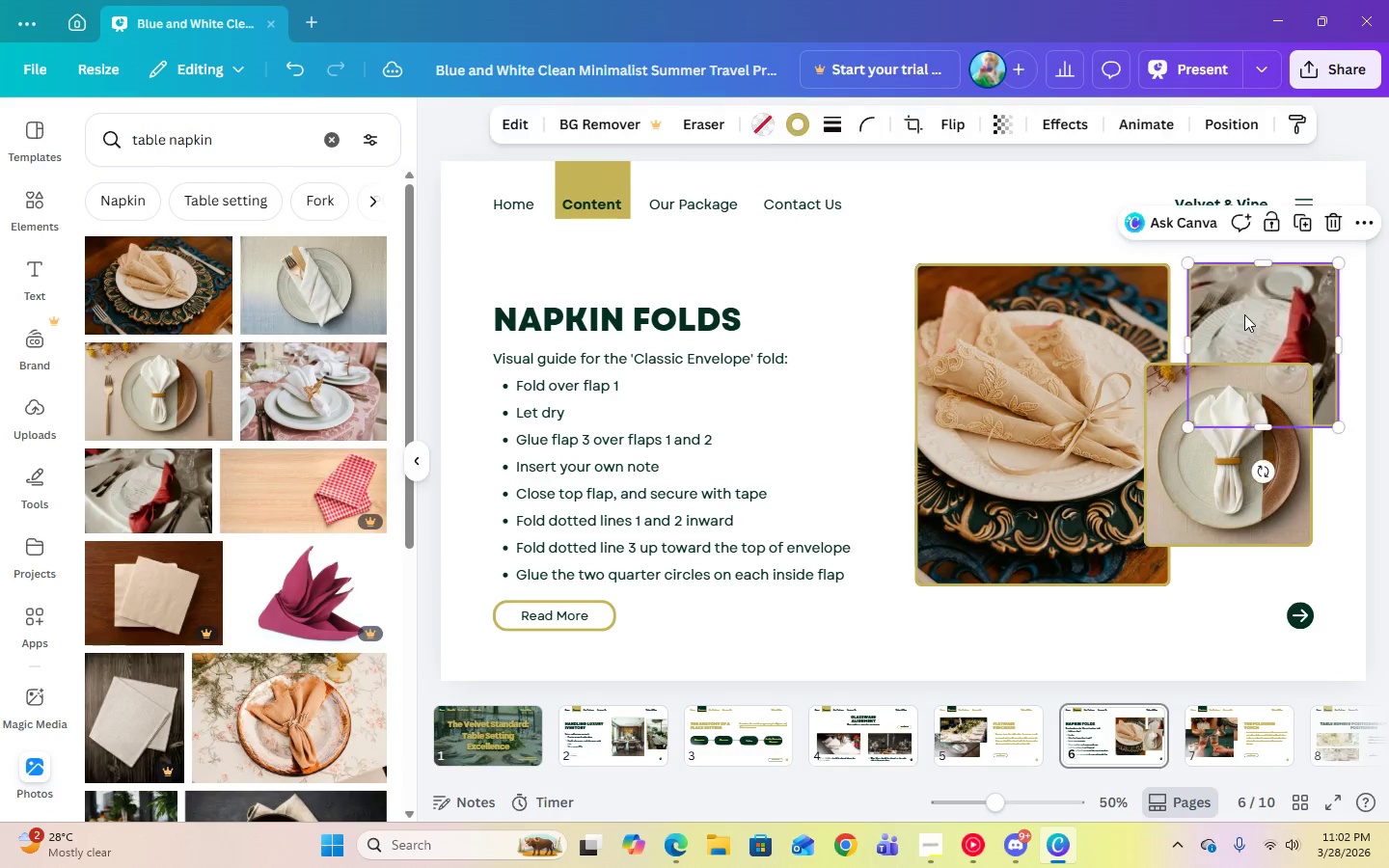 
double_click([1245, 314])
 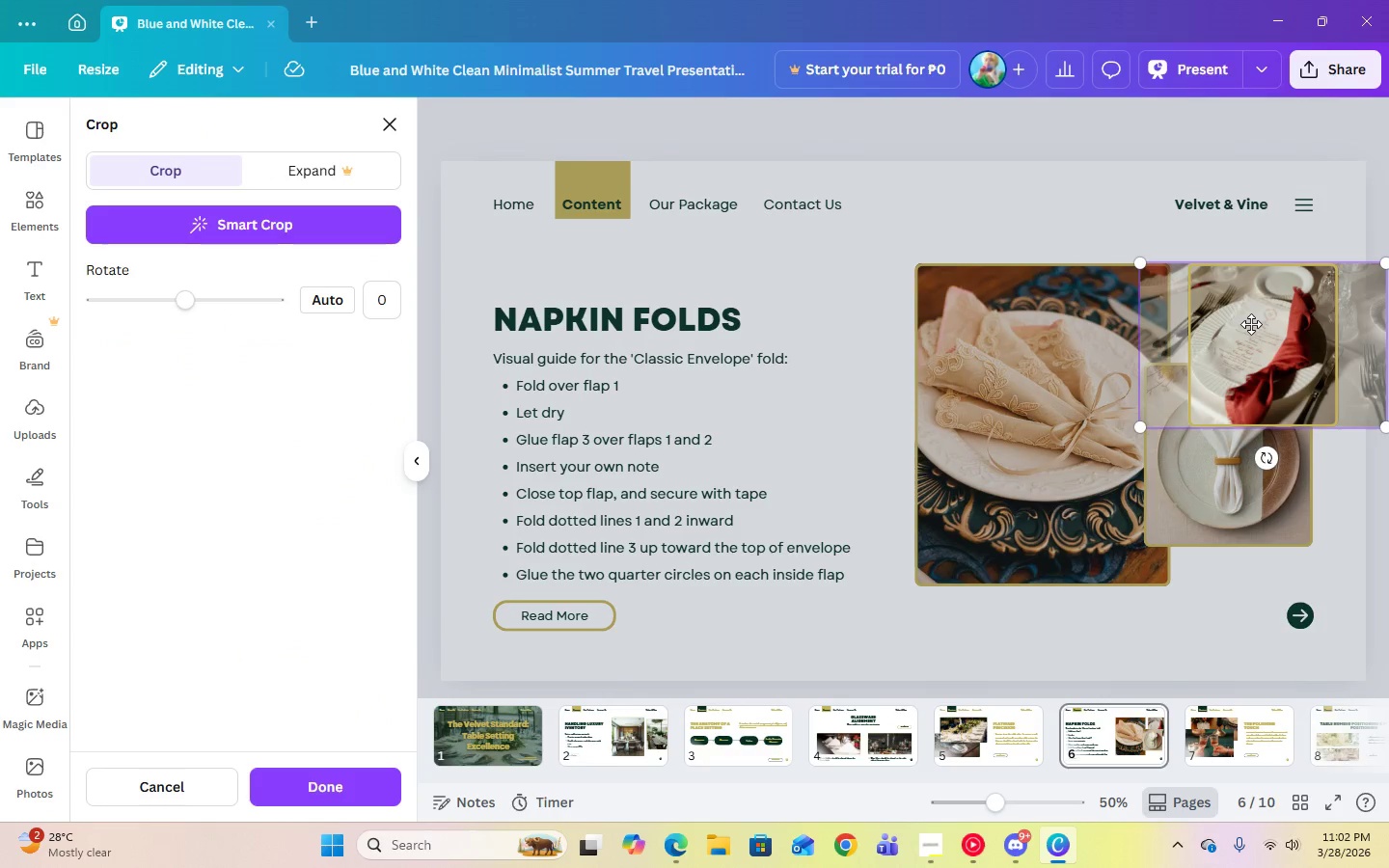 
left_click_drag(start_coordinate=[1250, 324], to_coordinate=[1251, 285])
 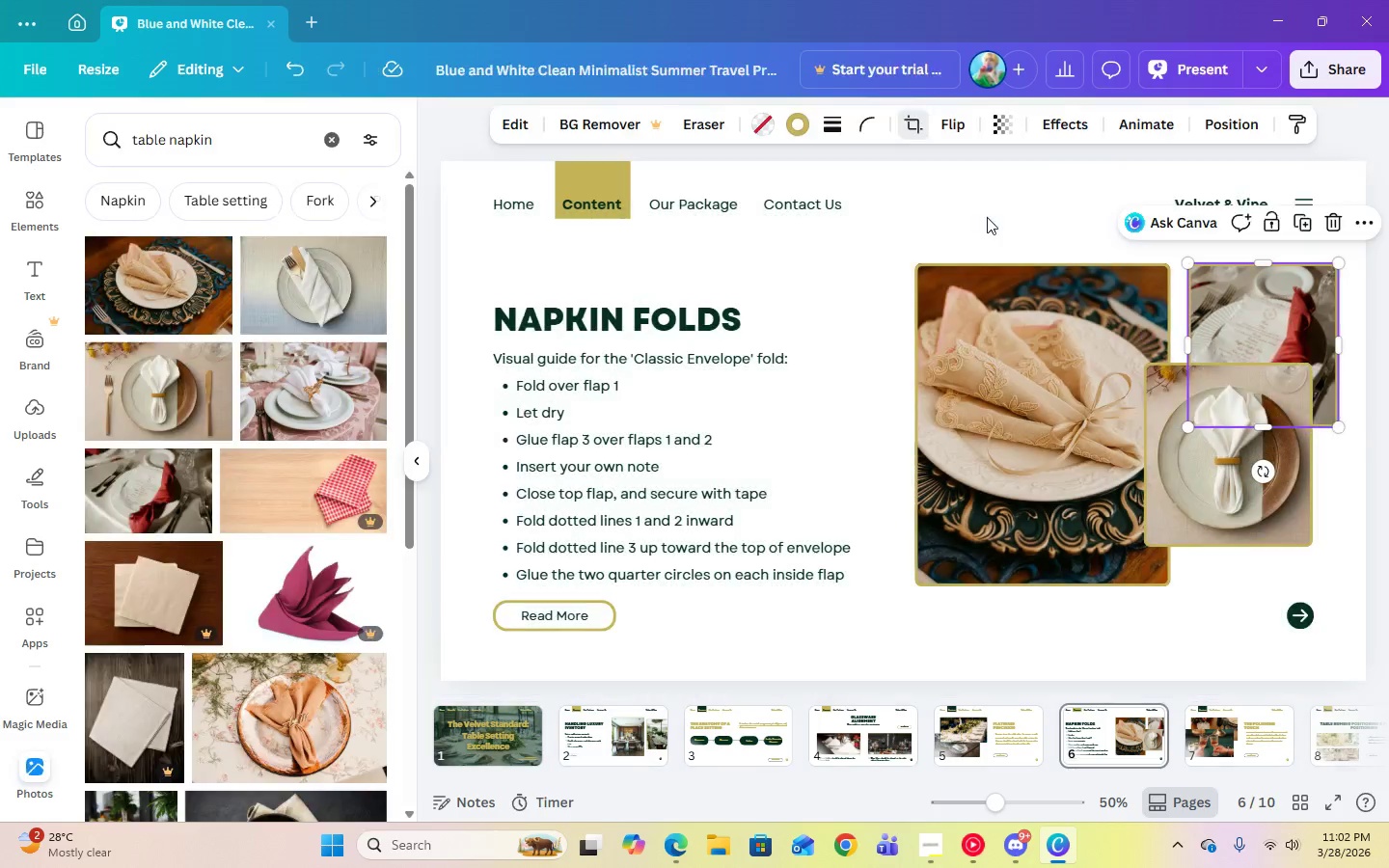 
left_click([987, 217])
 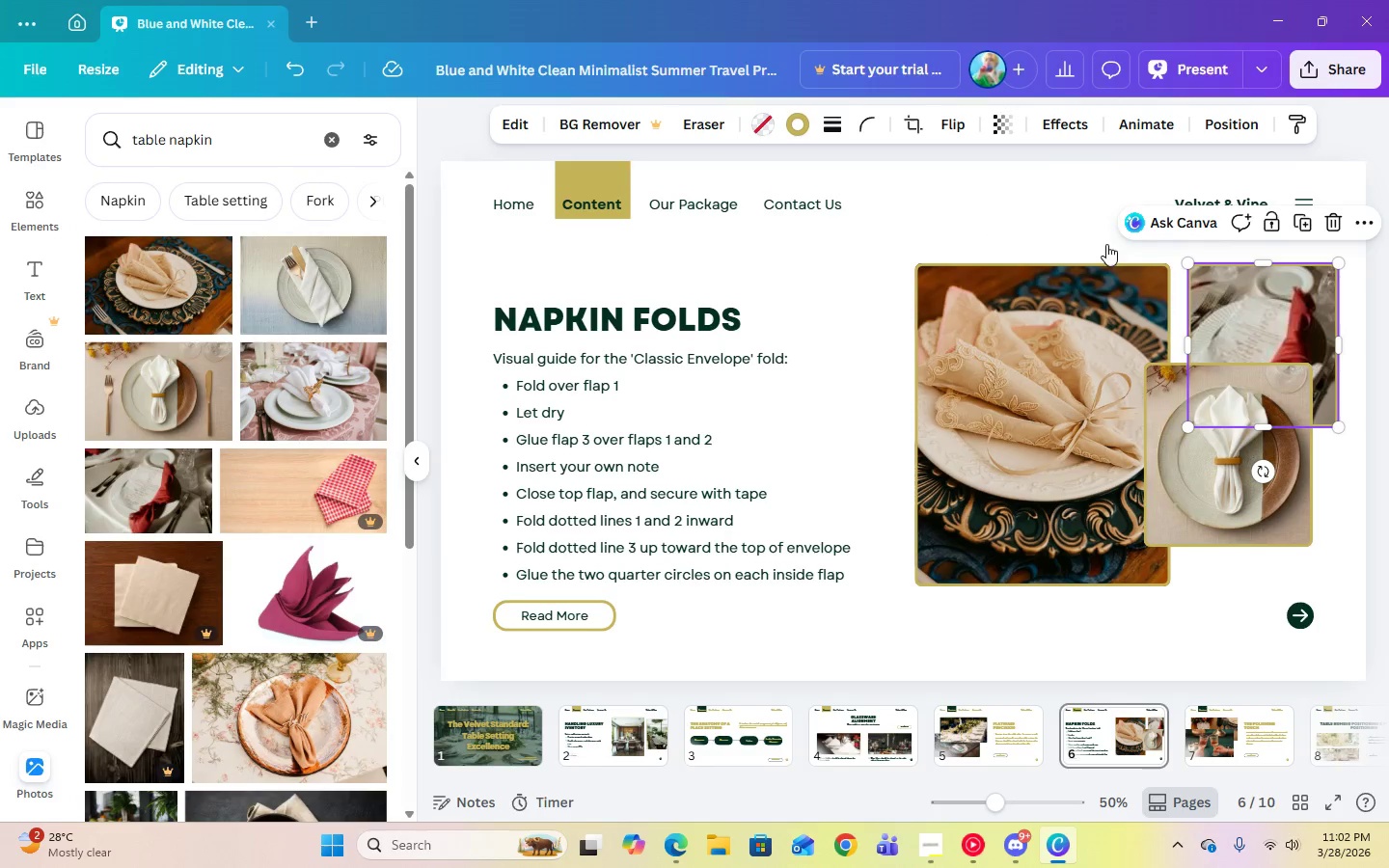 
left_click([1045, 222])
 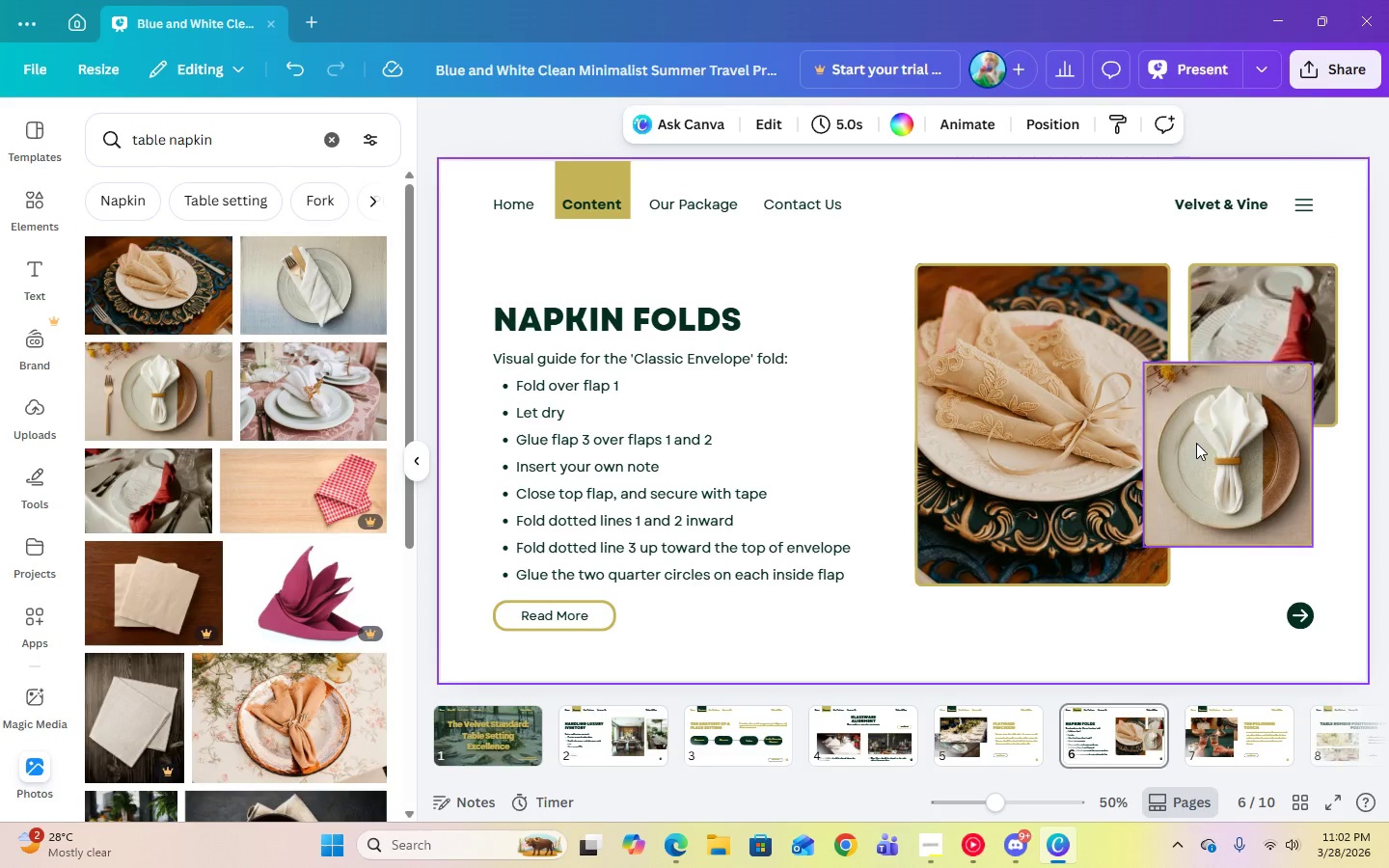 
left_click([1199, 446])
 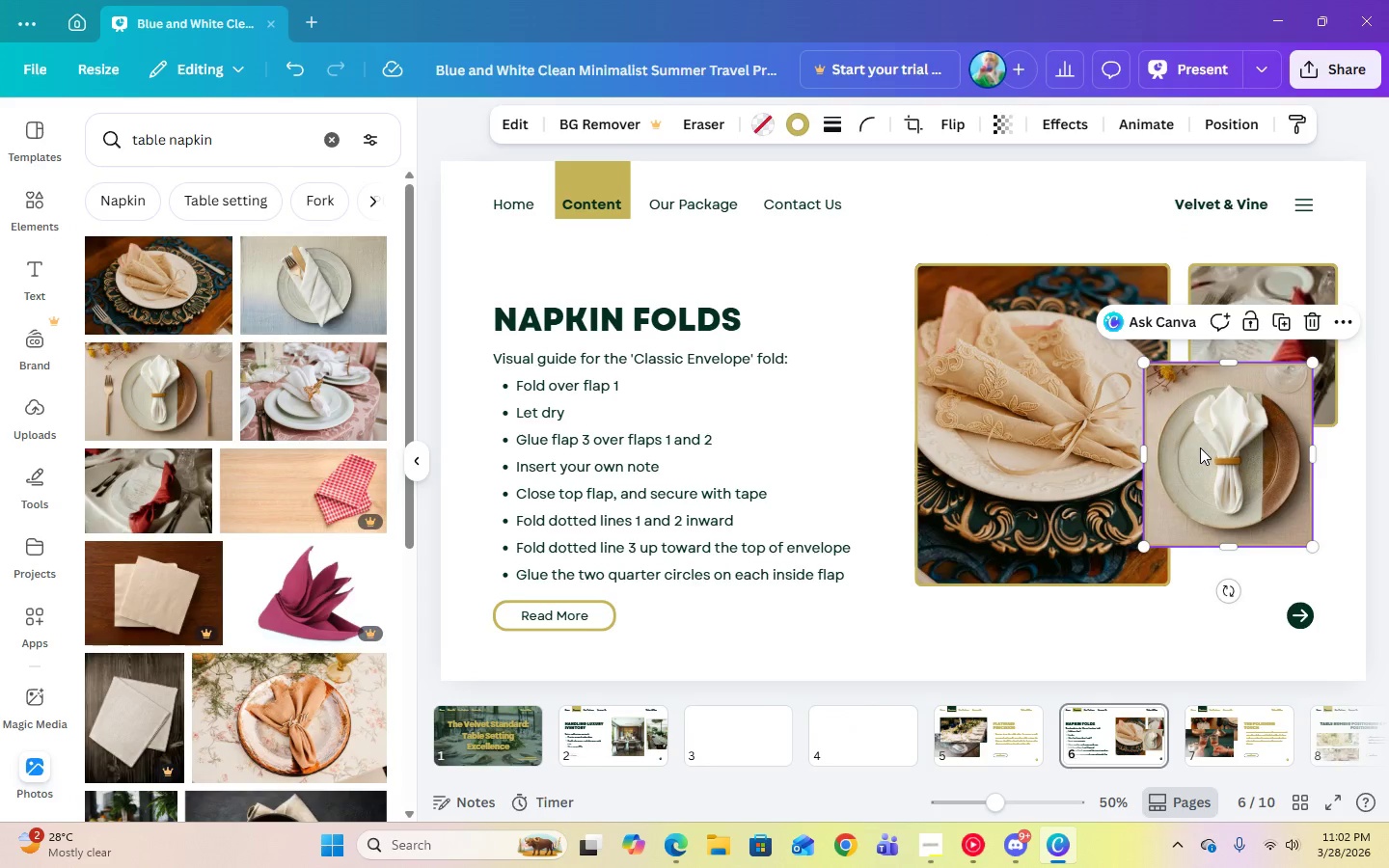 
left_click_drag(start_coordinate=[1199, 447], to_coordinate=[1205, 481])
 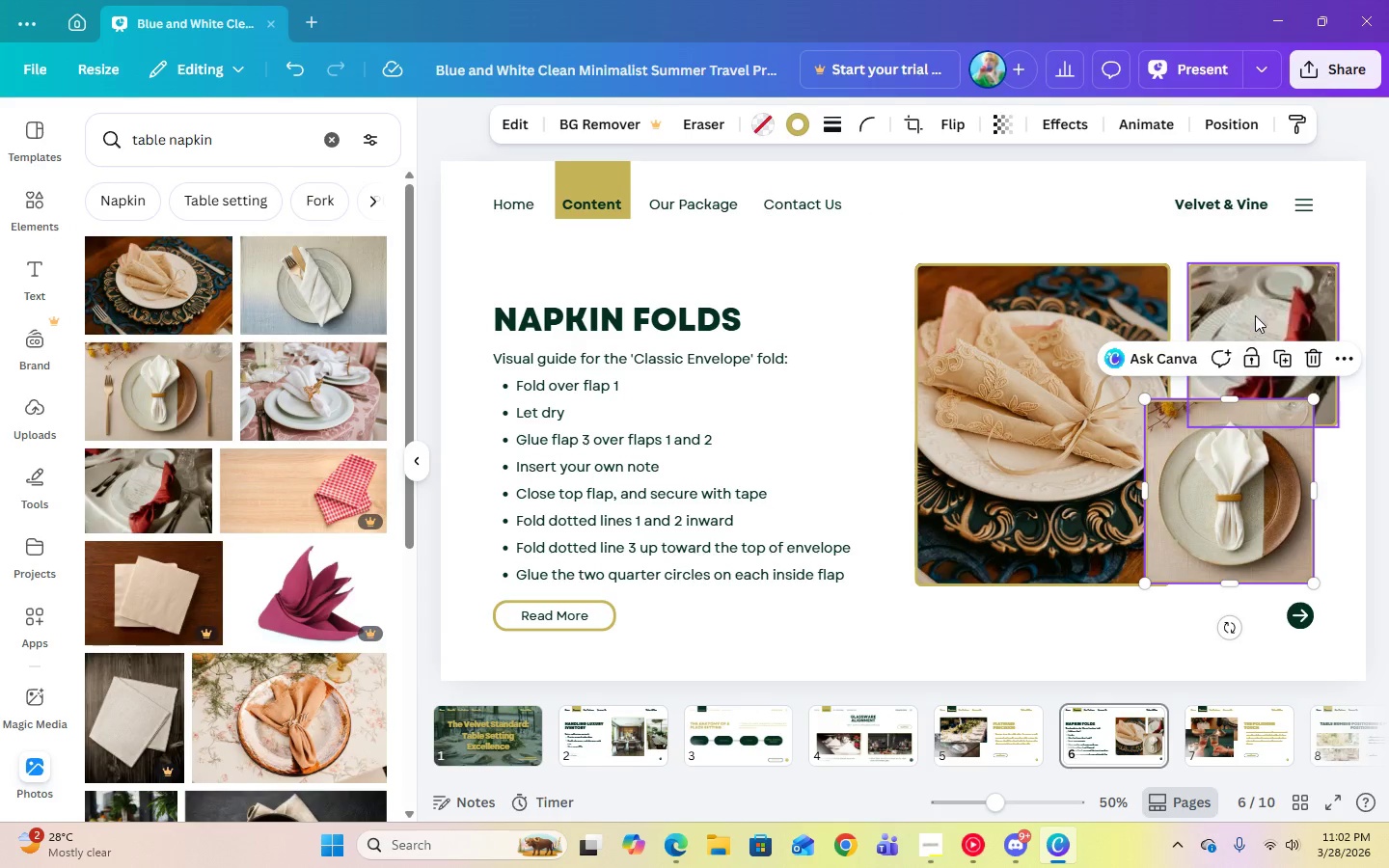 
left_click_drag(start_coordinate=[1255, 313], to_coordinate=[1240, 298])
 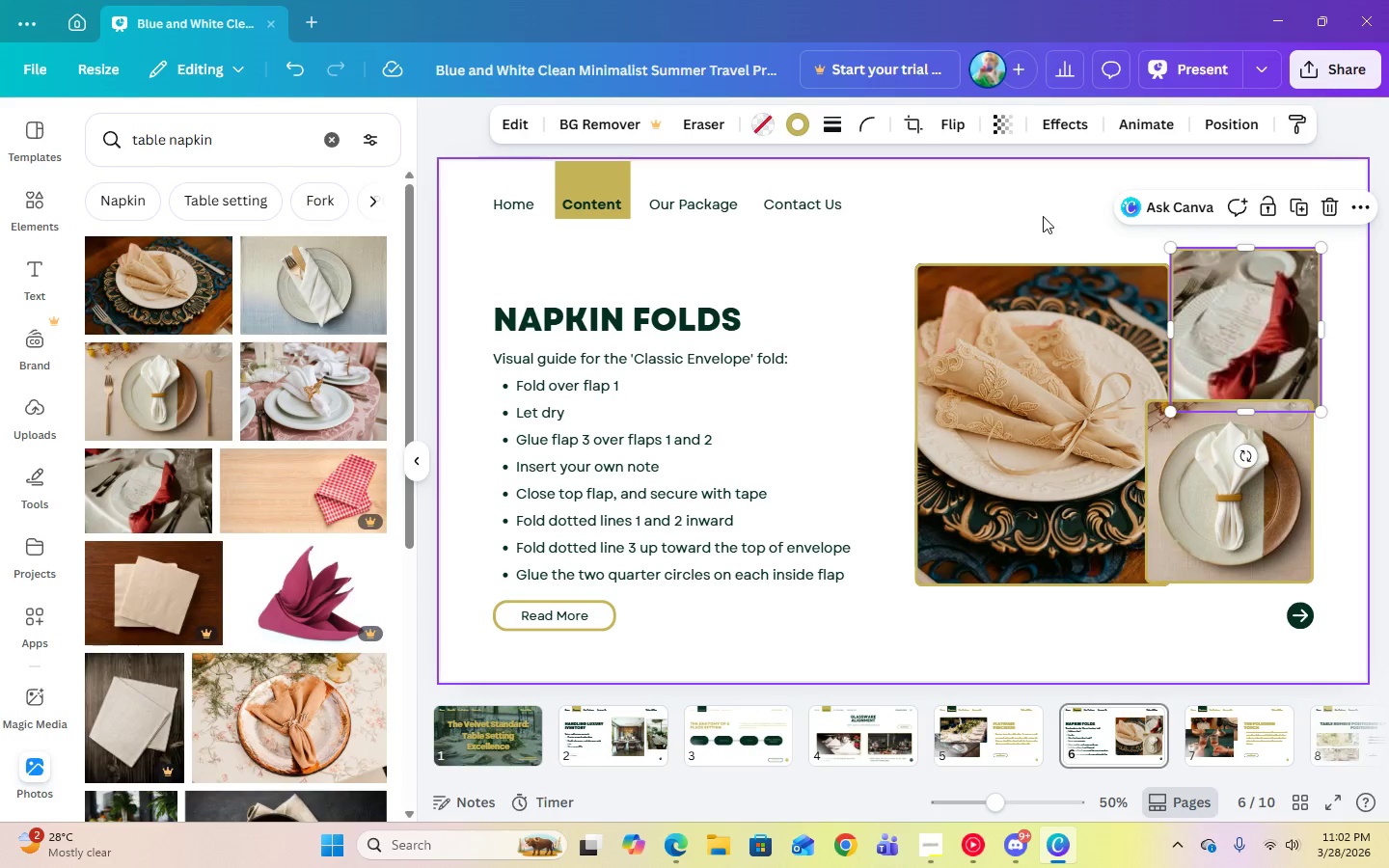 
left_click([1043, 216])
 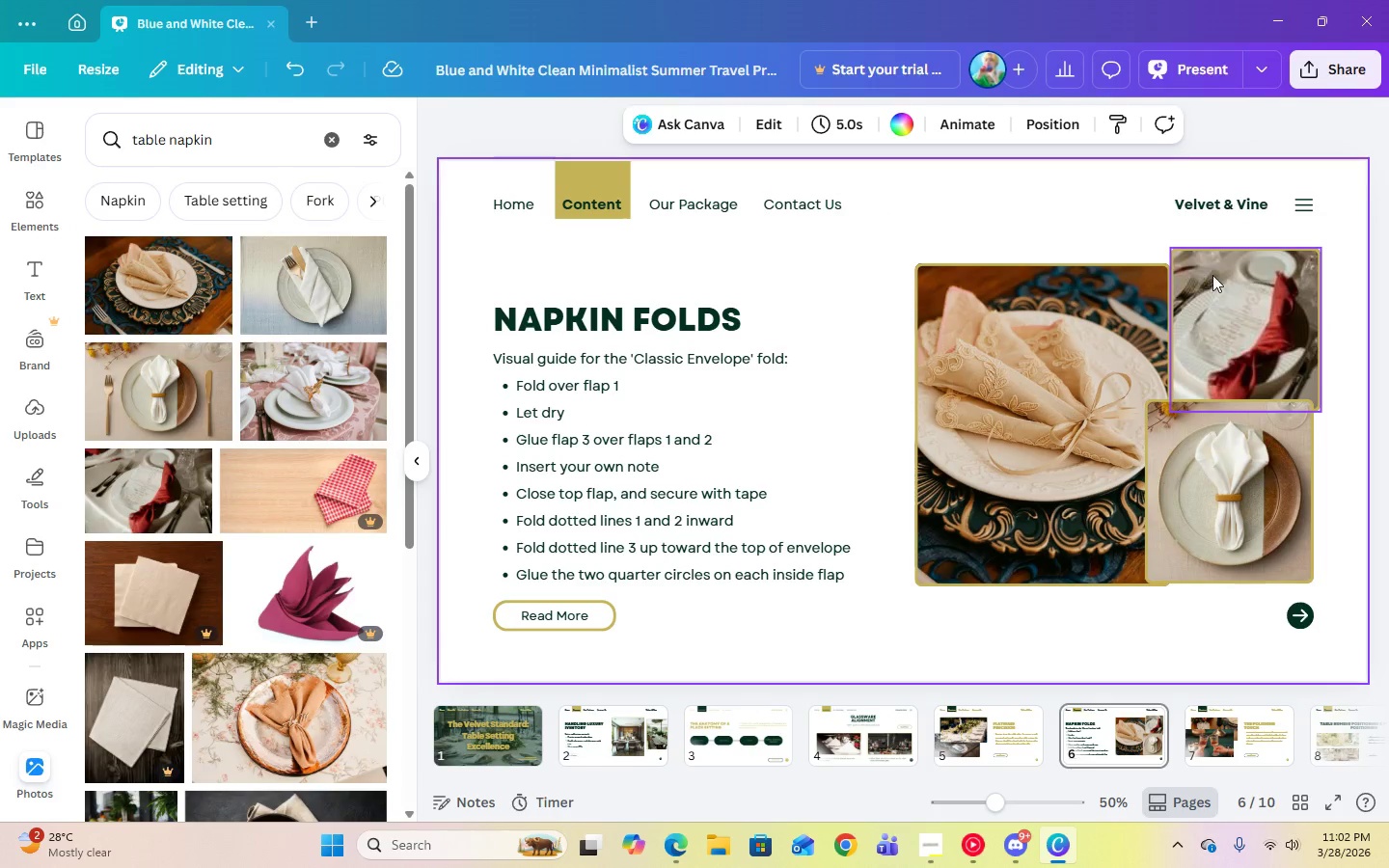 
left_click_drag(start_coordinate=[1218, 279], to_coordinate=[1225, 279])
 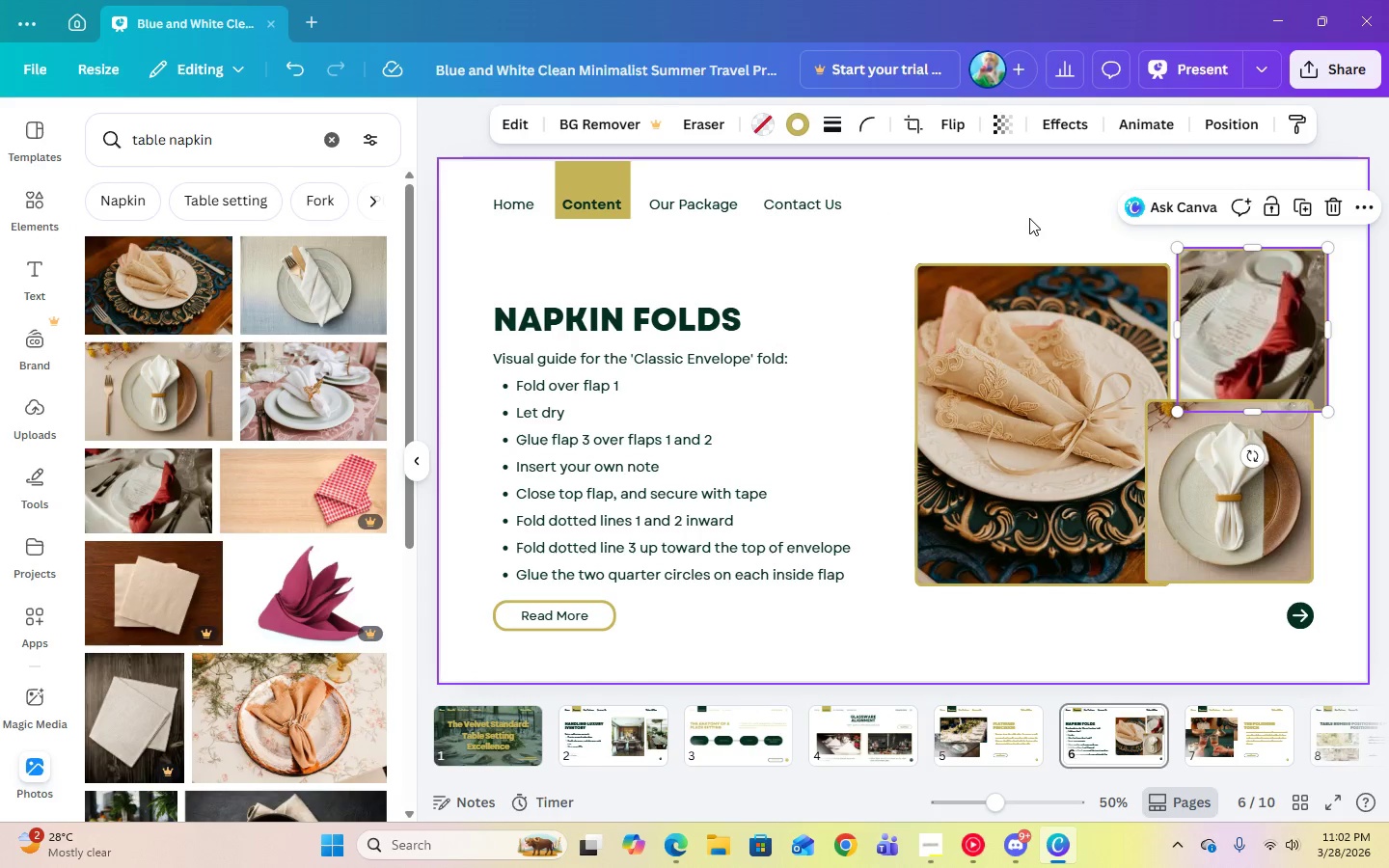 
left_click([1029, 218])
 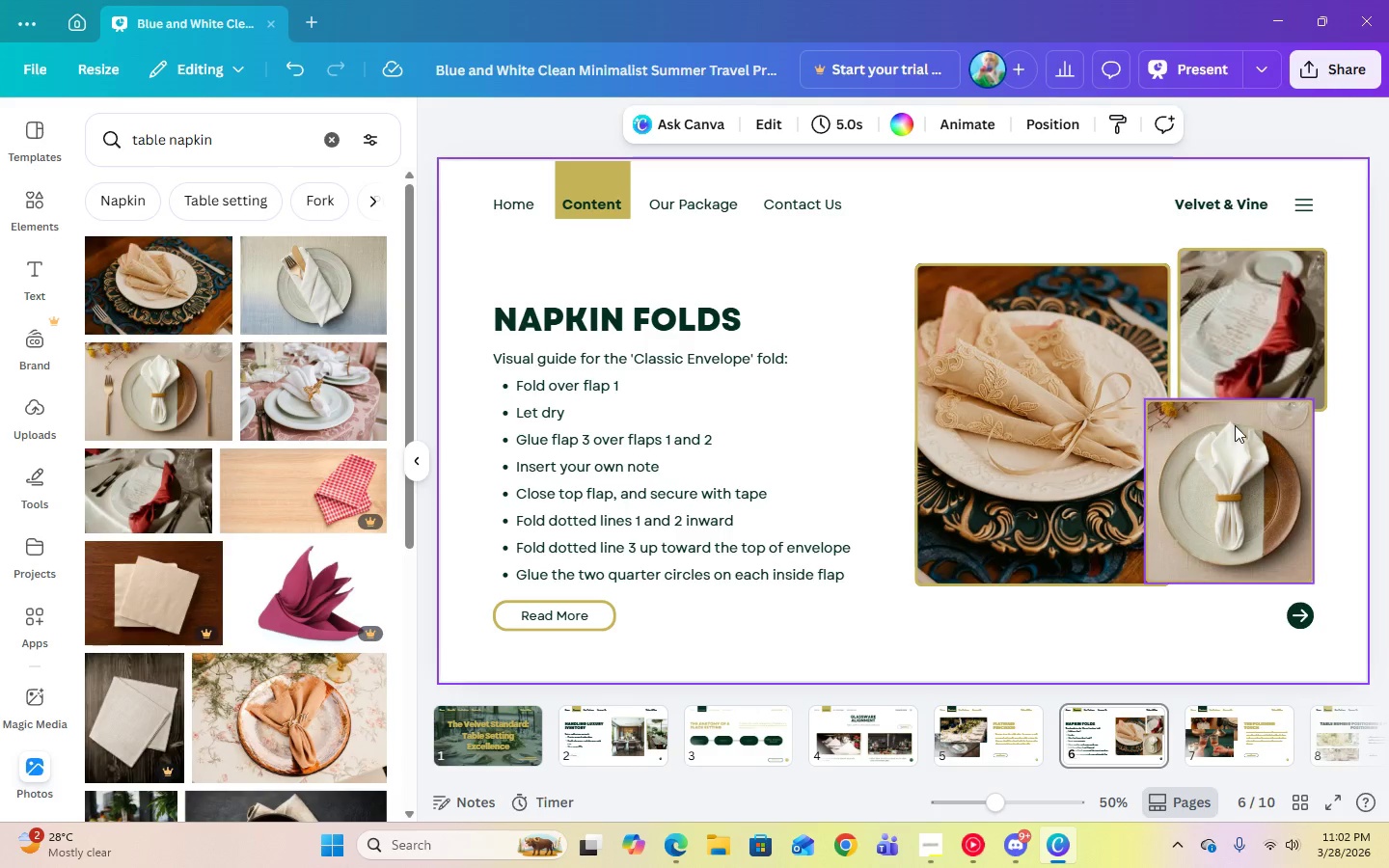 
left_click_drag(start_coordinate=[1235, 426], to_coordinate=[1242, 427])
 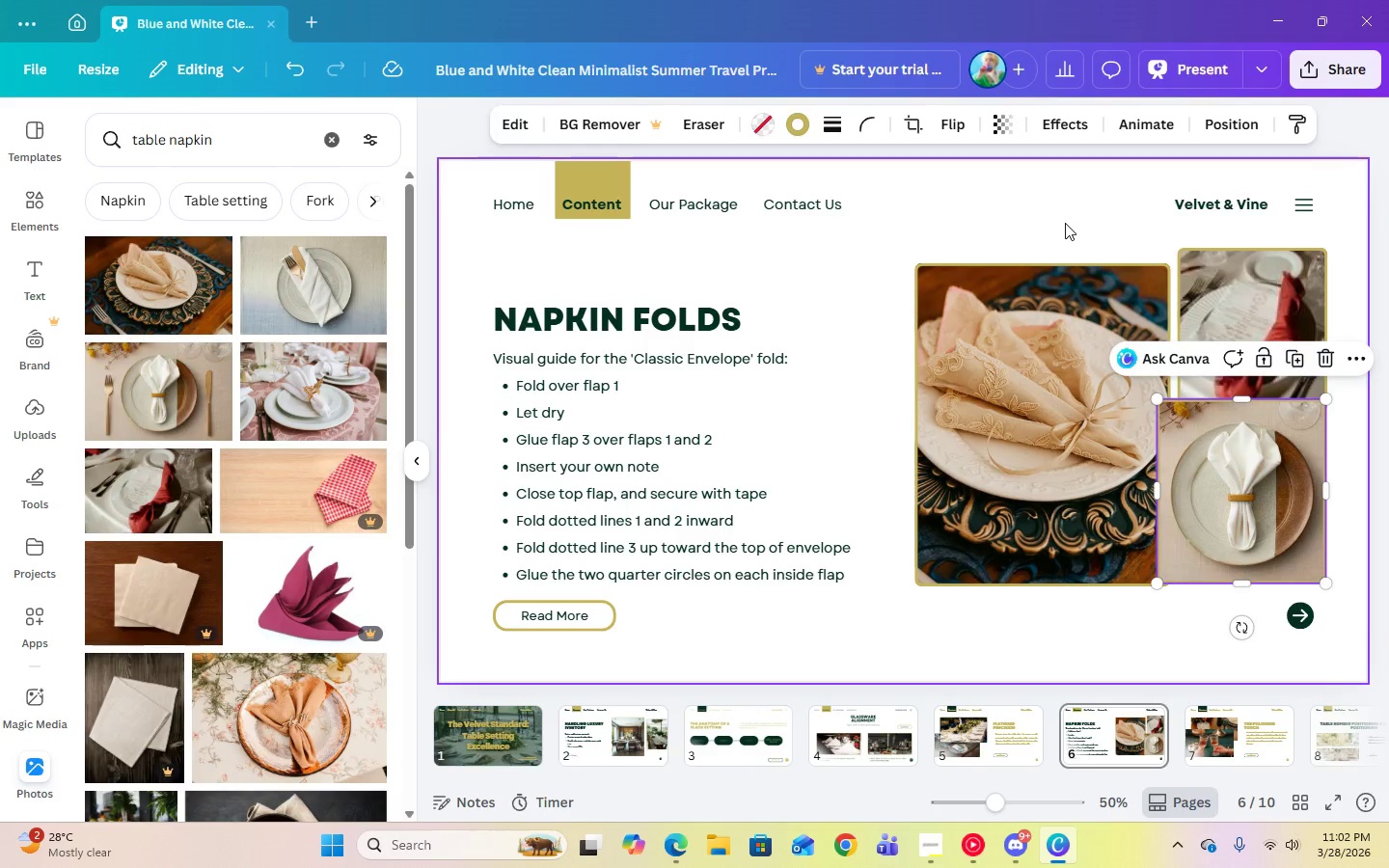 
left_click([1065, 223])
 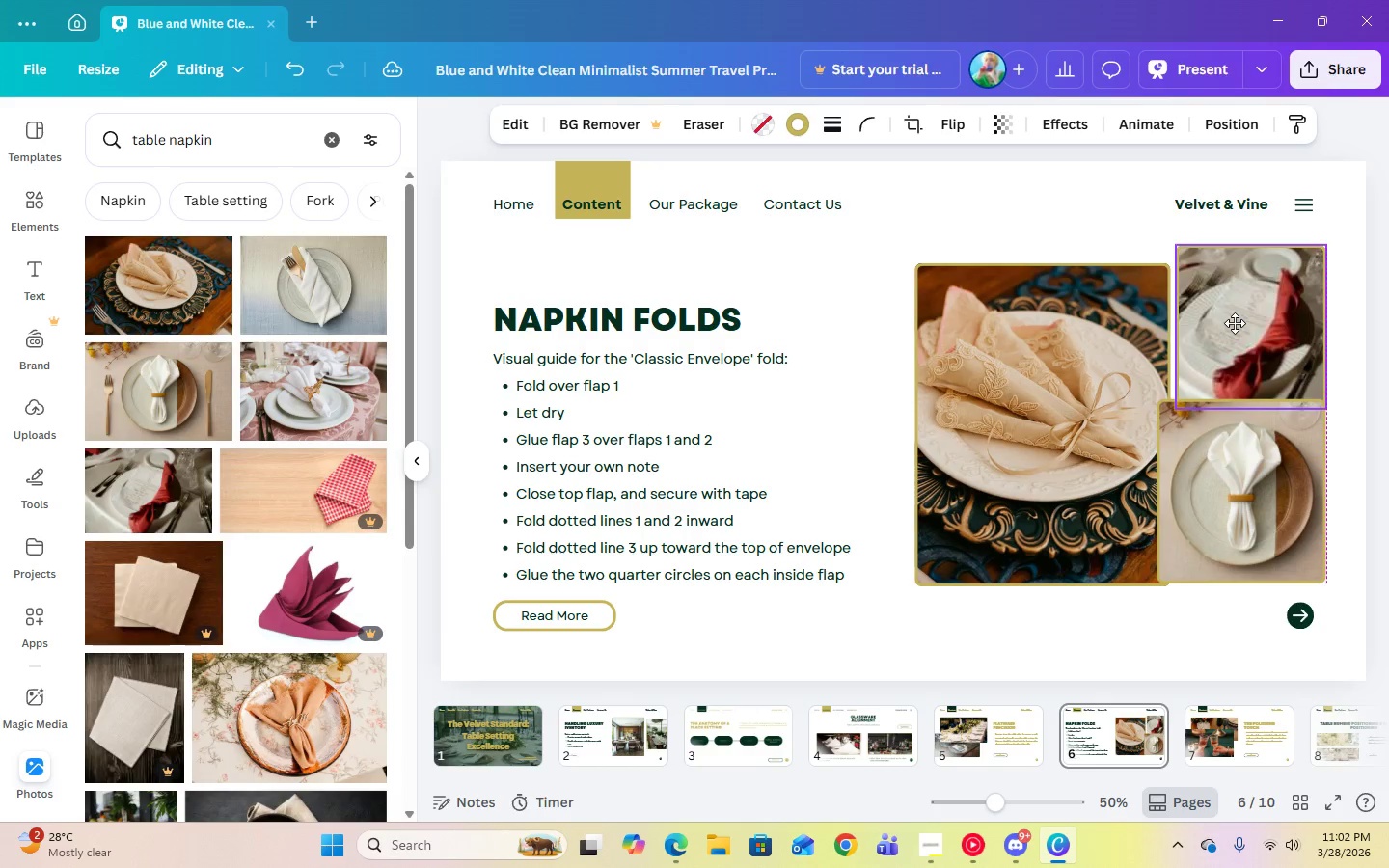 
left_click([1037, 220])
 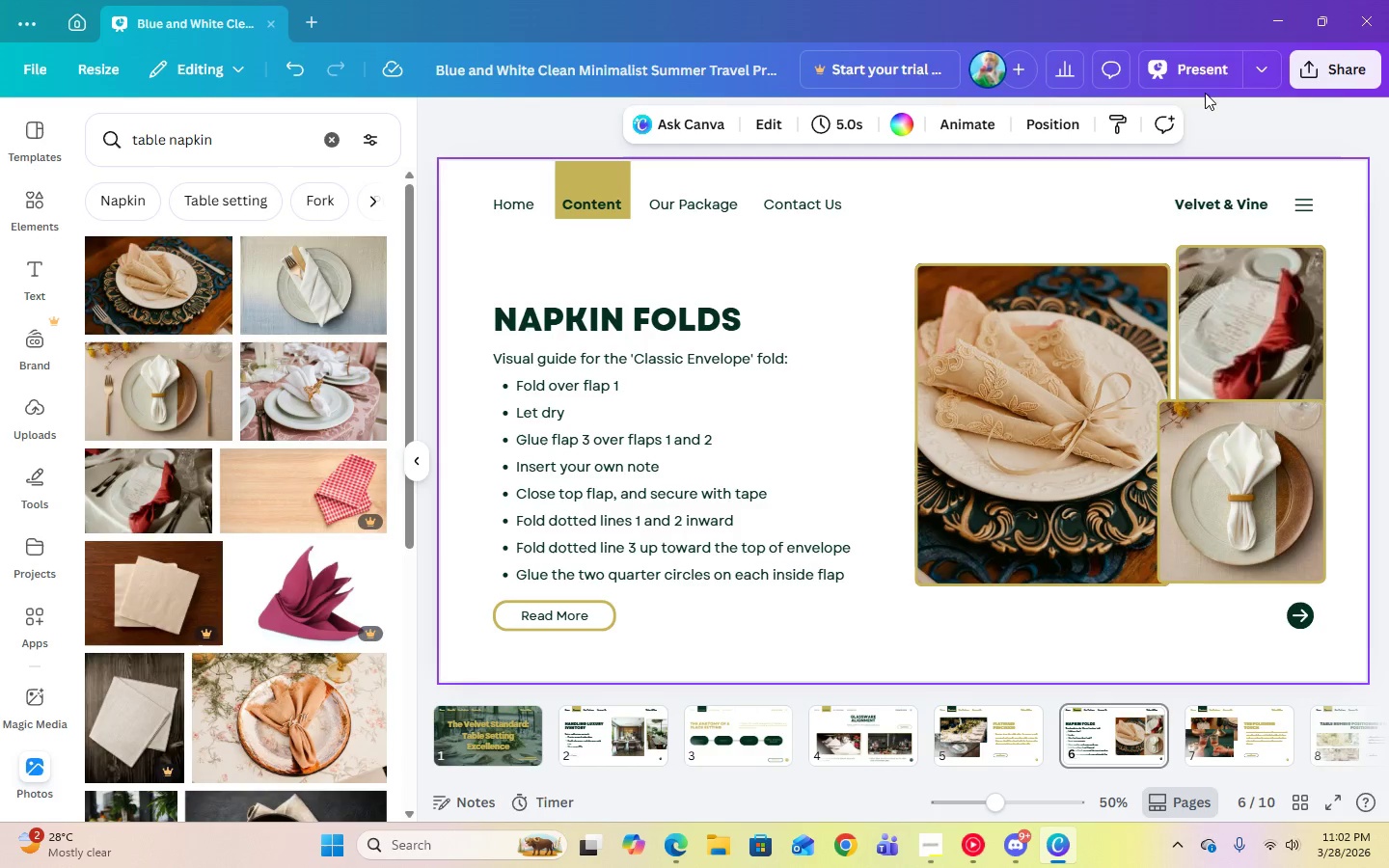 
left_click([1193, 70])
 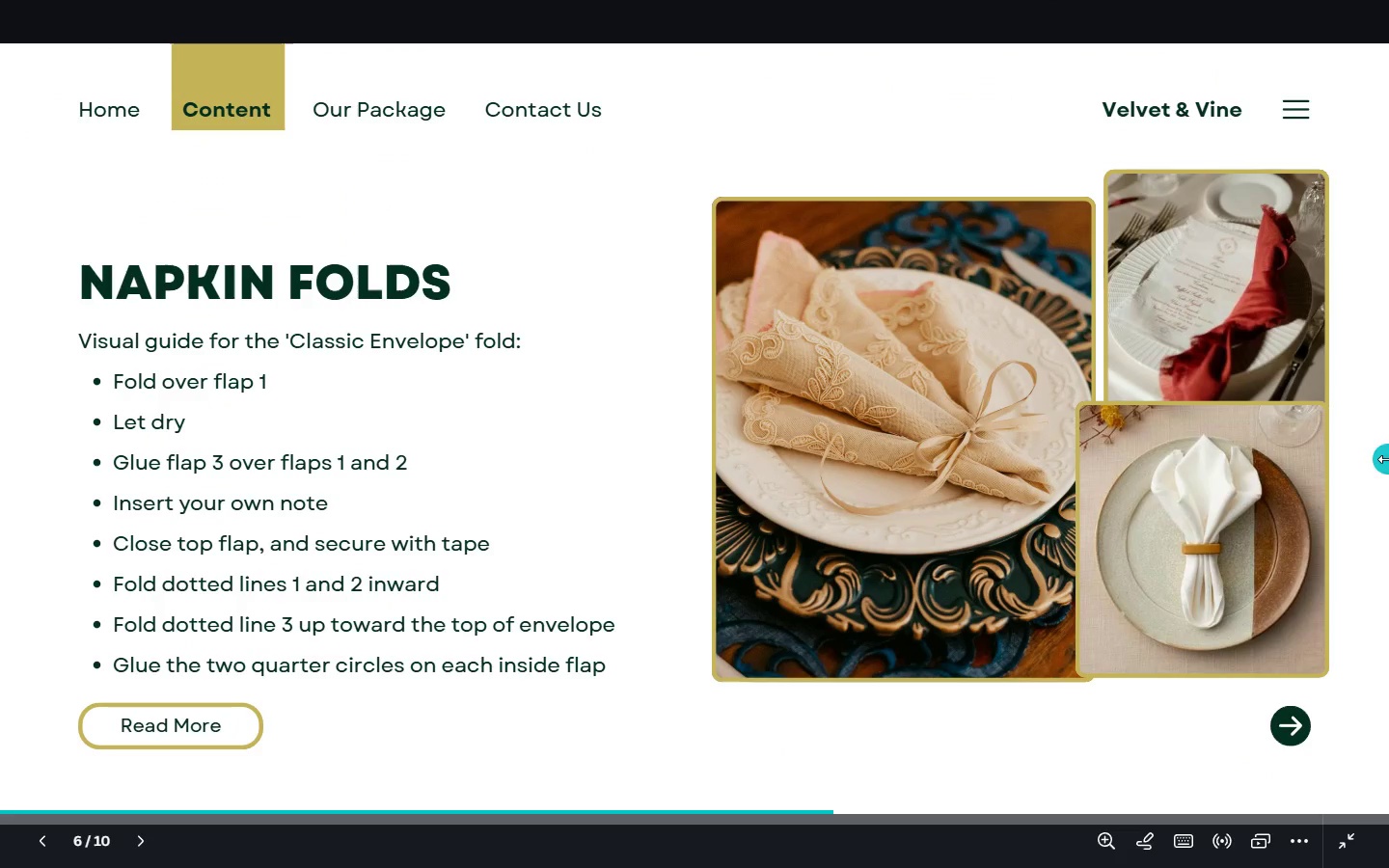 
key(Escape)
 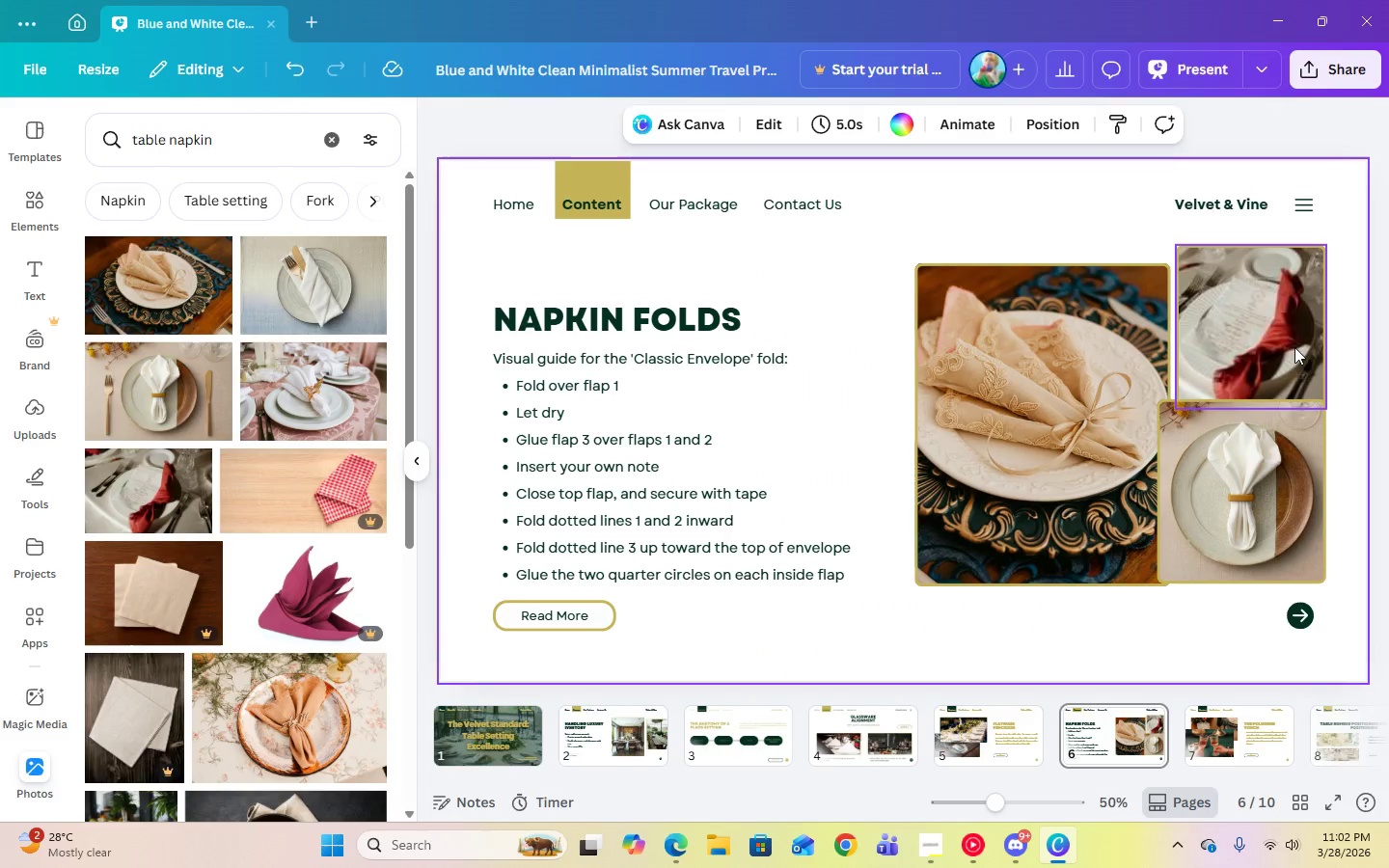 
left_click([1270, 328])
 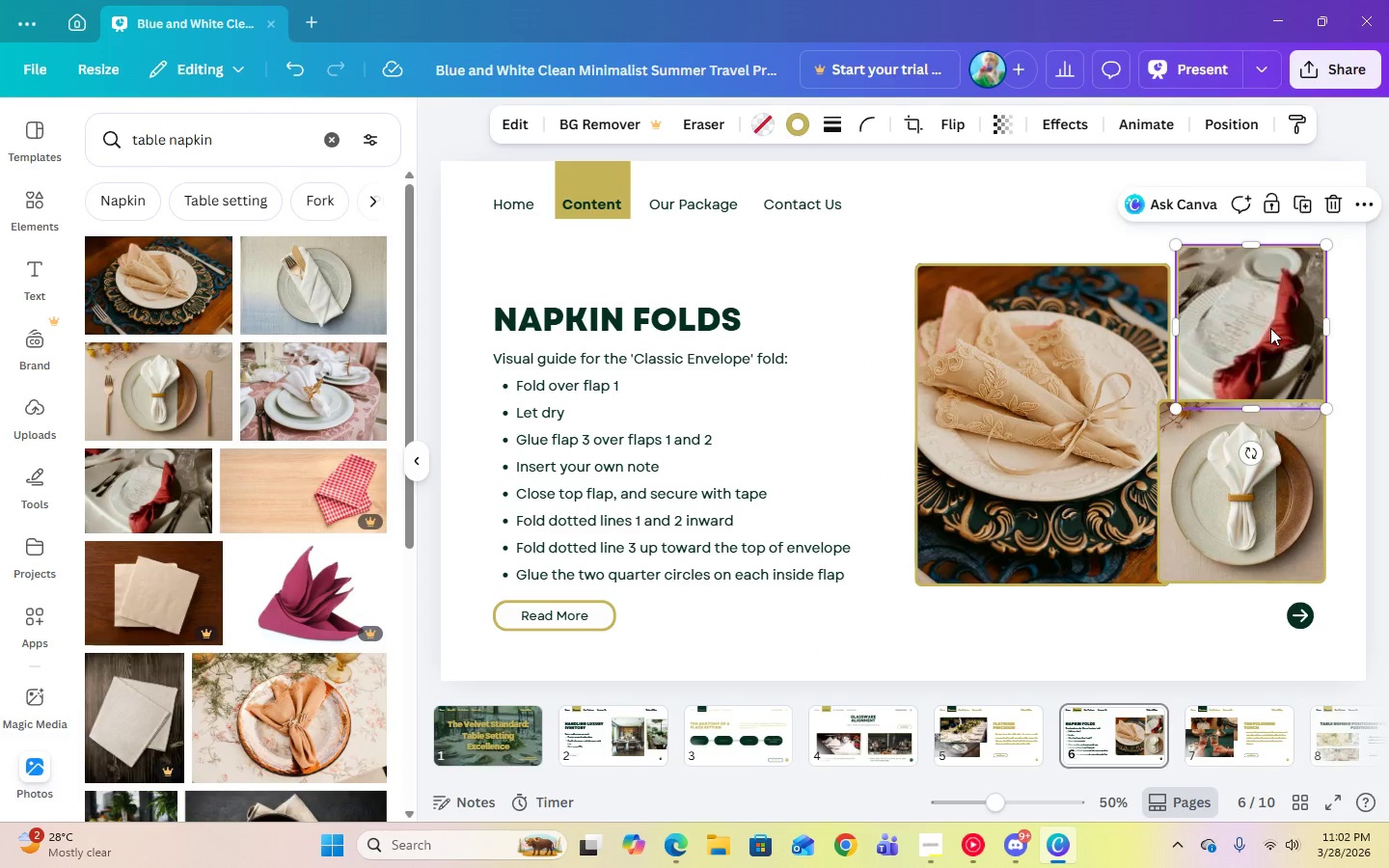 
key(Delete)
 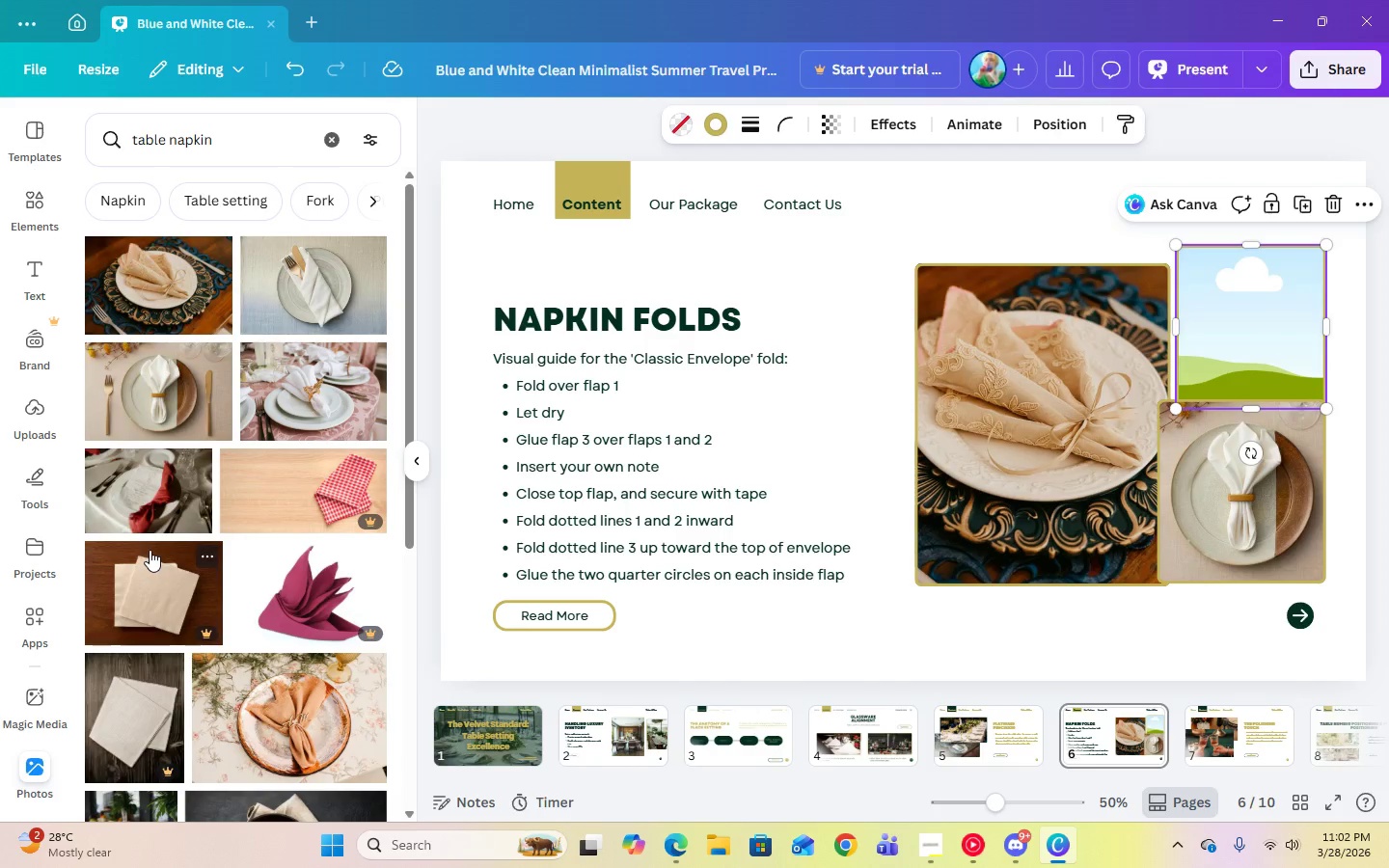 
scroll: coordinate [151, 546], scroll_direction: down, amount: 3.0
 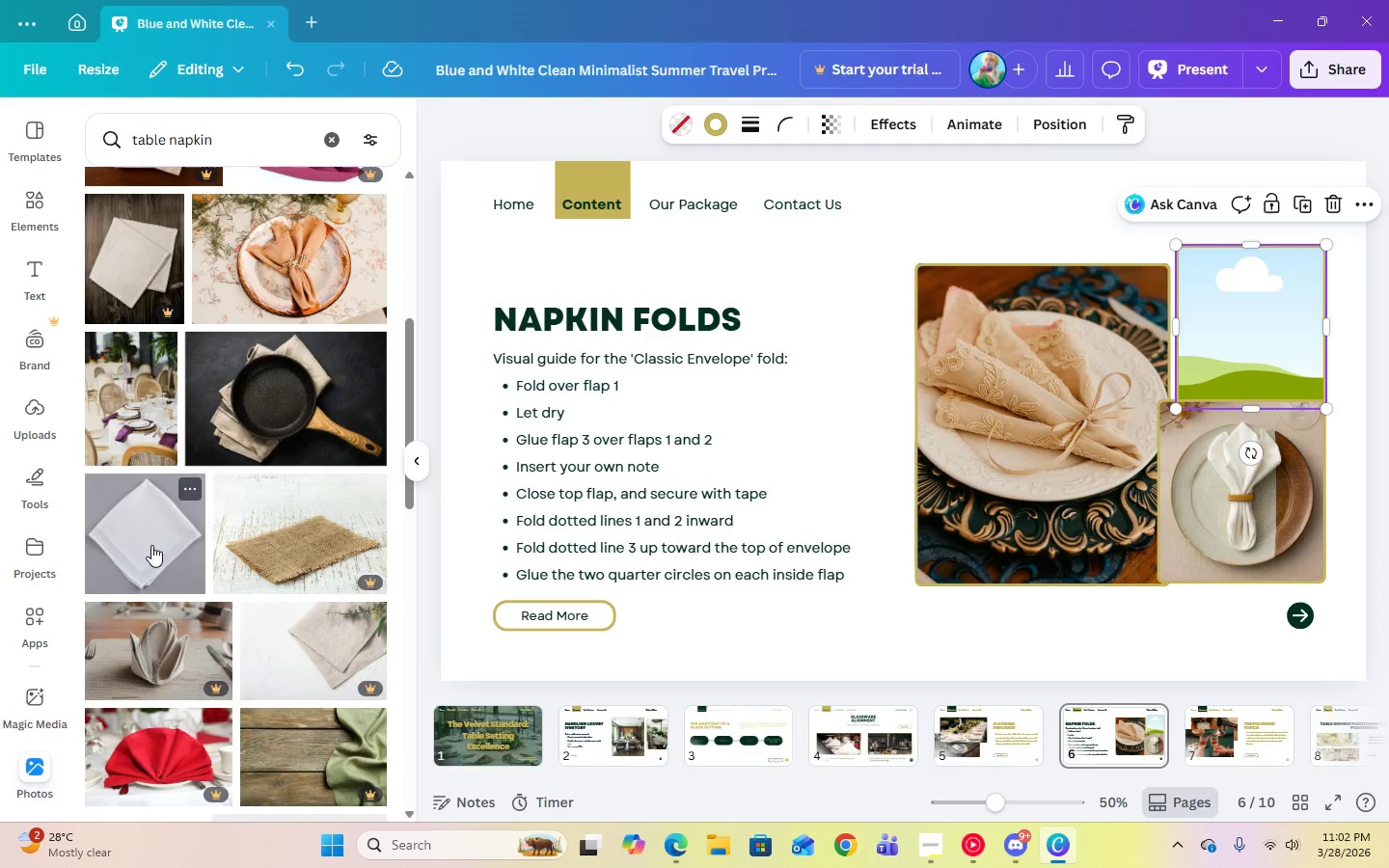 
left_click([121, 389])
 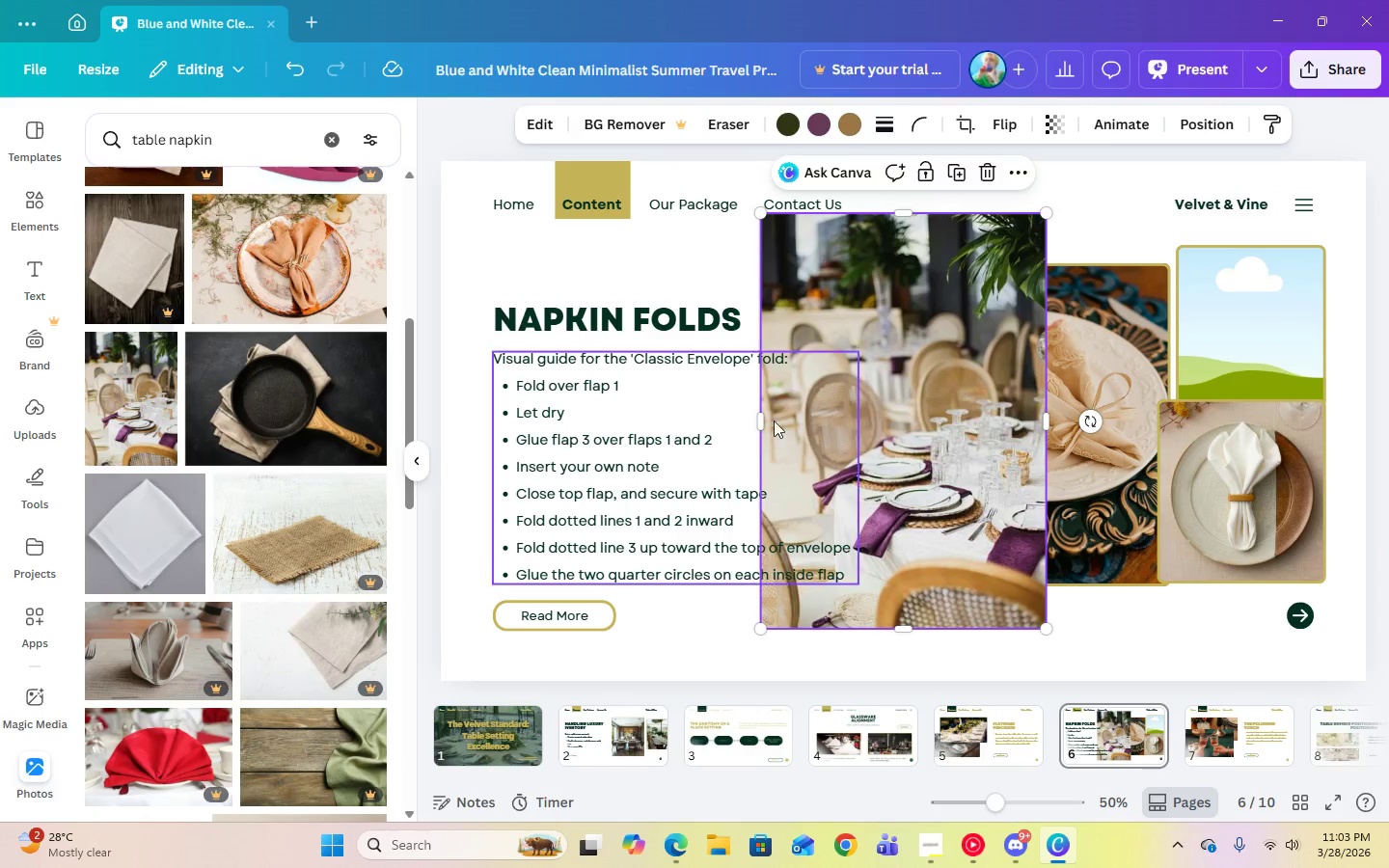 
left_click([836, 465])
 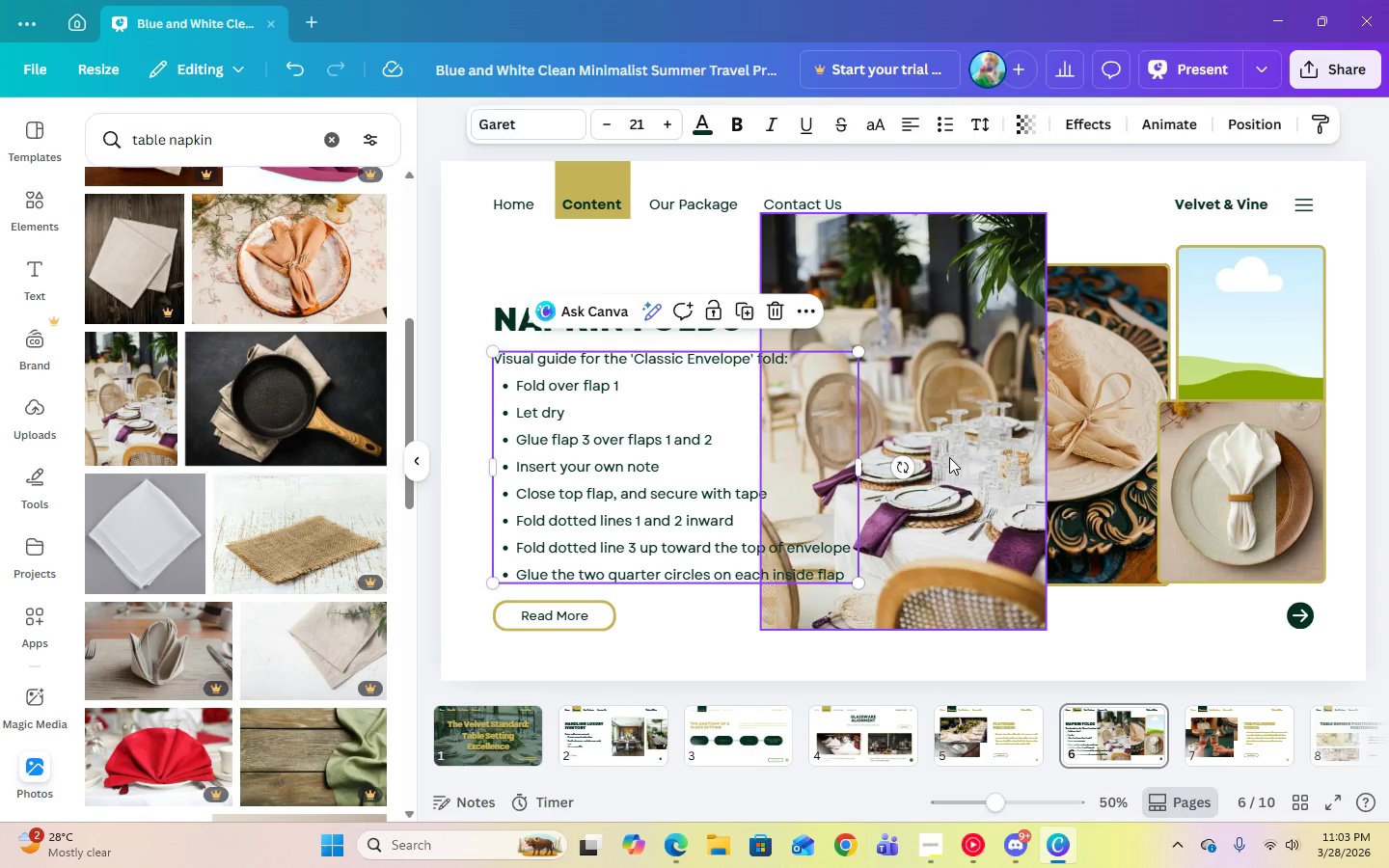 
left_click([949, 456])
 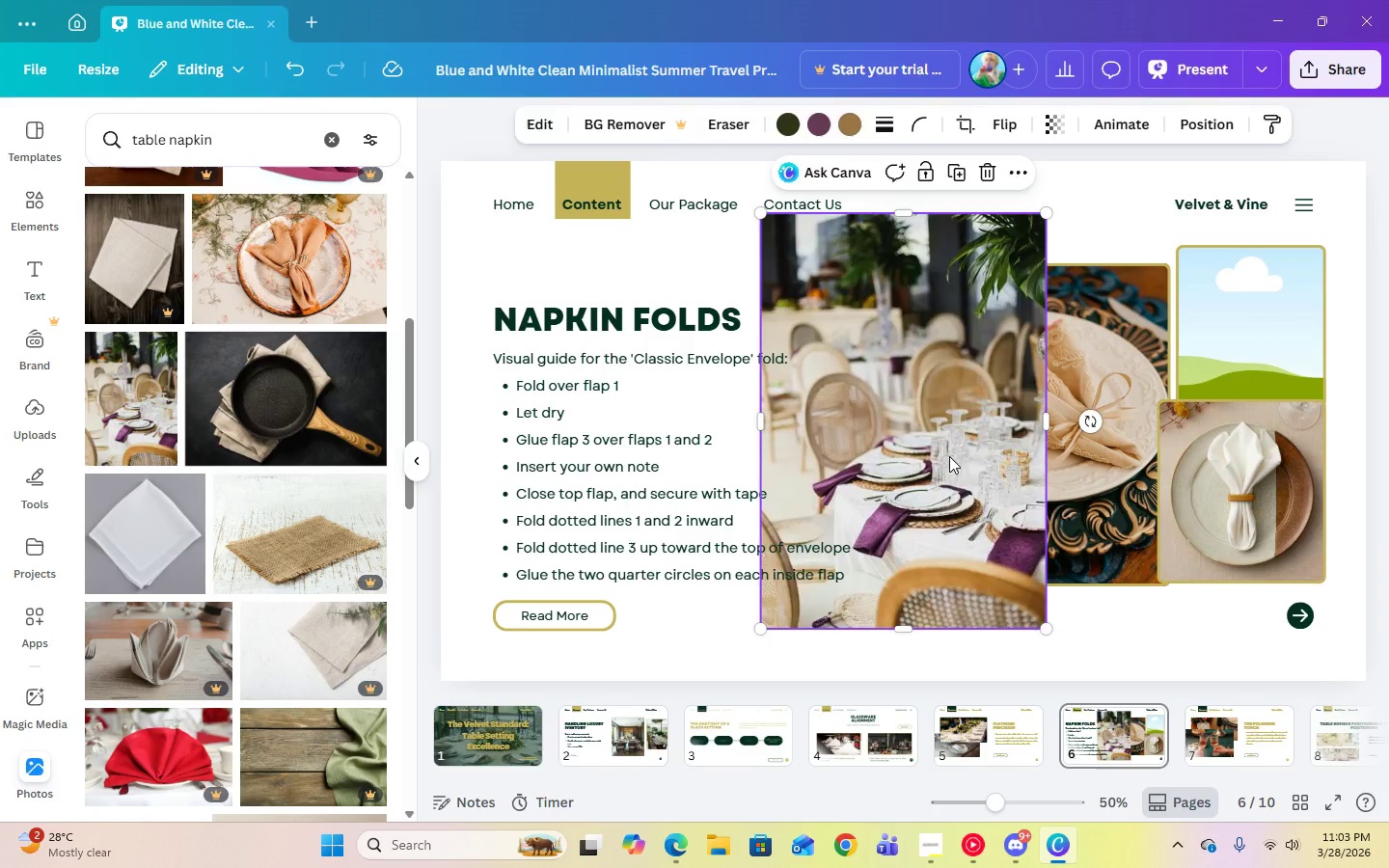 
key(Delete)
 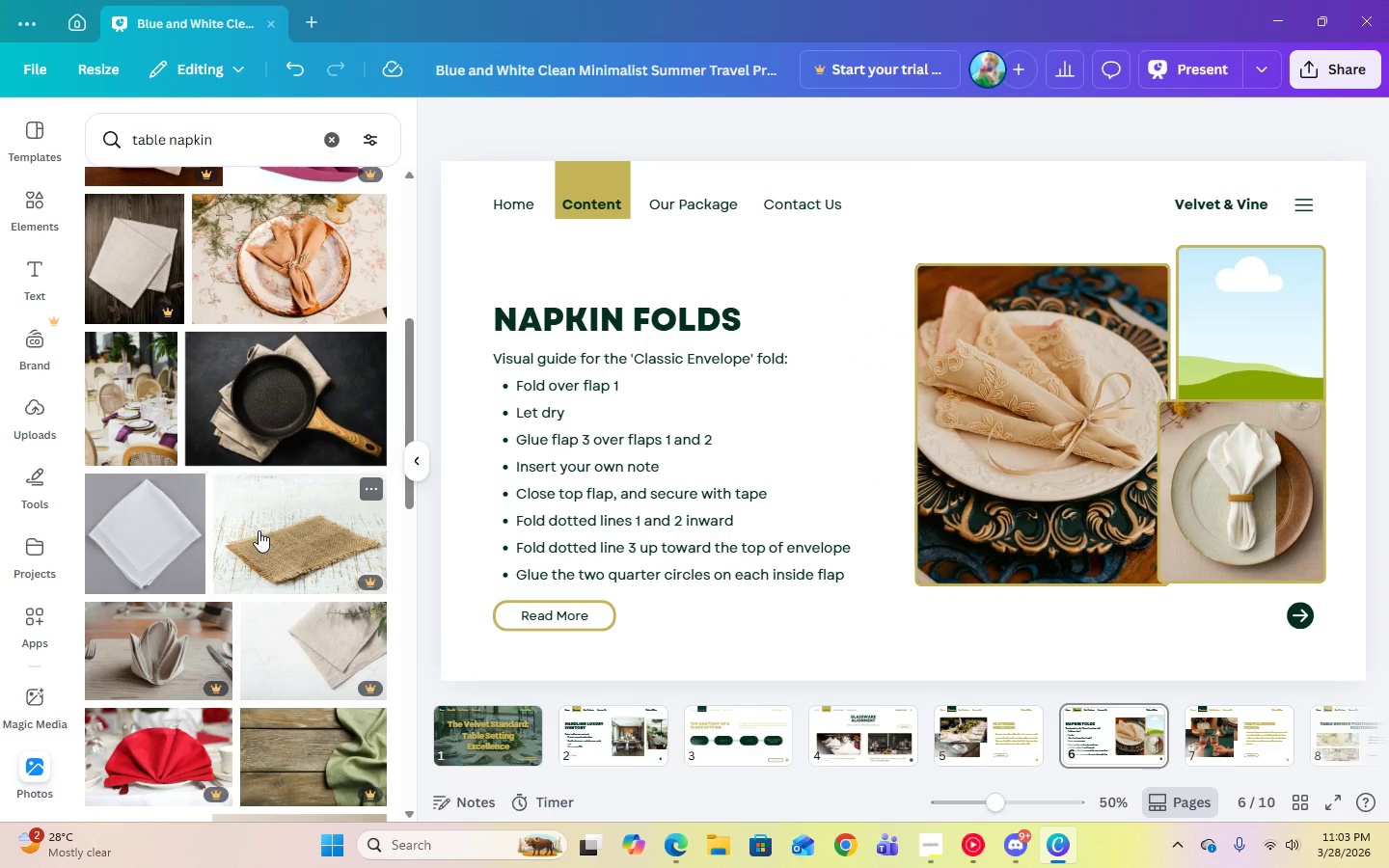 
scroll: coordinate [259, 530], scroll_direction: down, amount: 3.0
 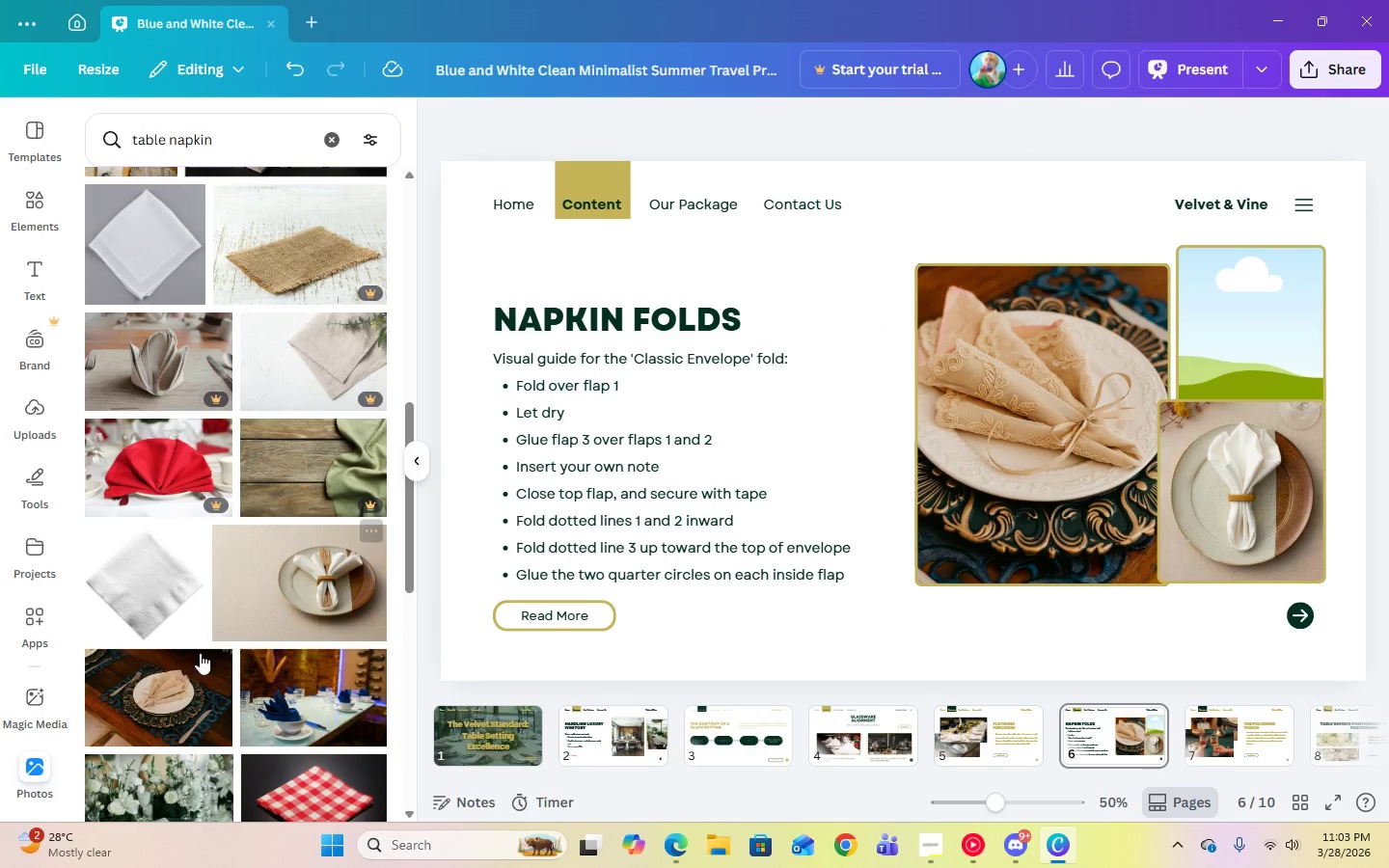 
left_click([203, 697])
 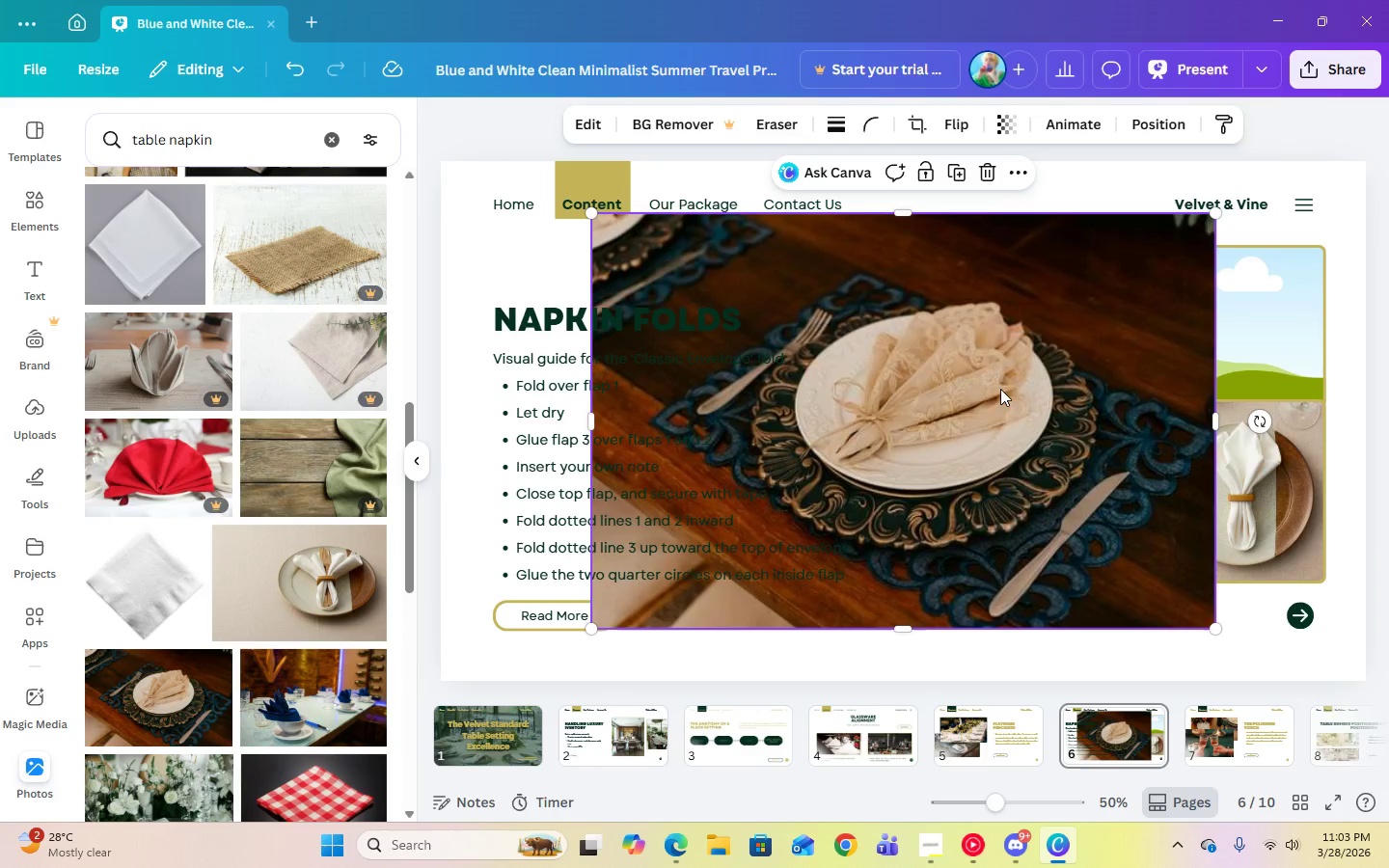 
left_click_drag(start_coordinate=[1007, 388], to_coordinate=[1223, 319])
 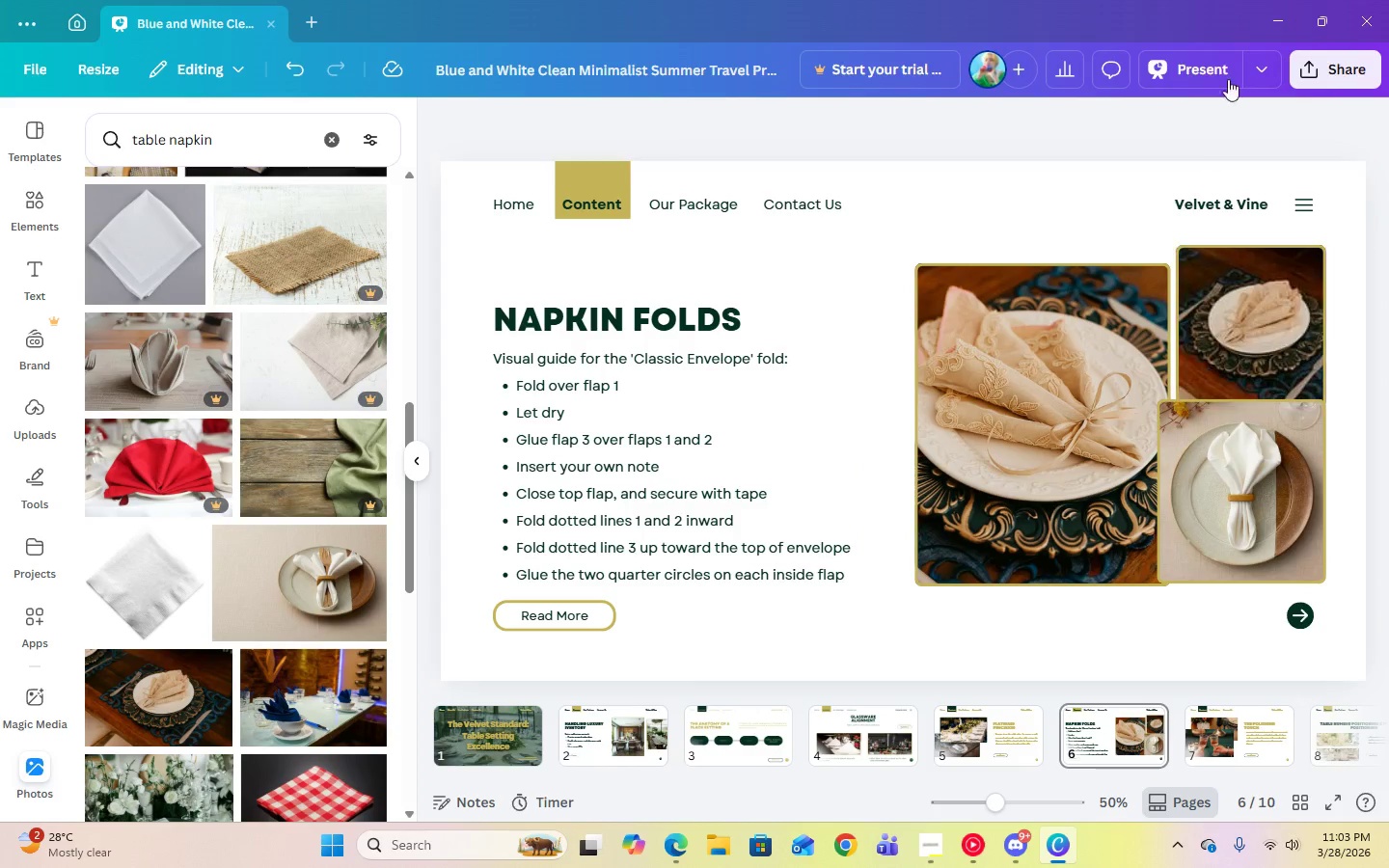 
left_click([1215, 59])
 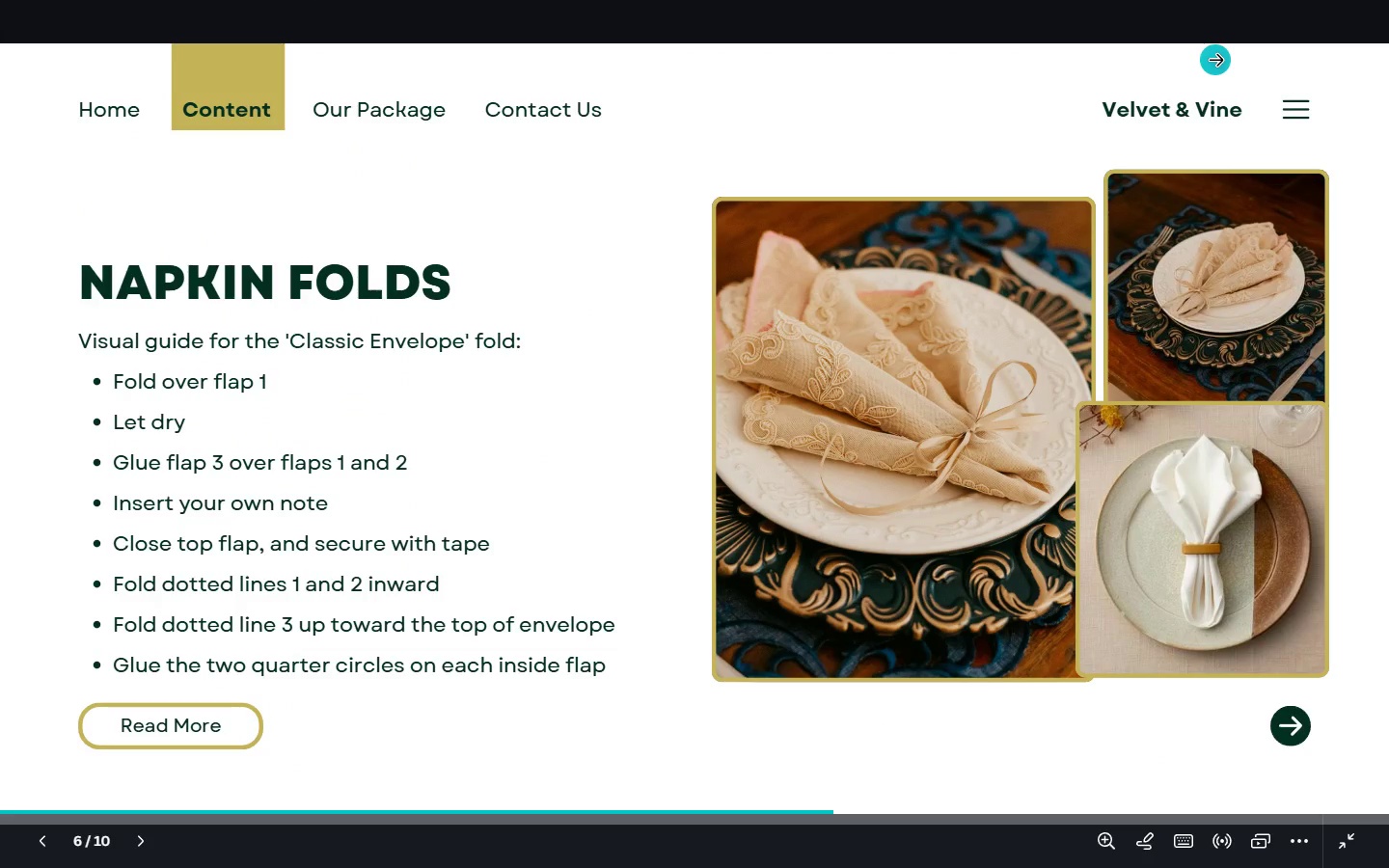 
key(Escape)
 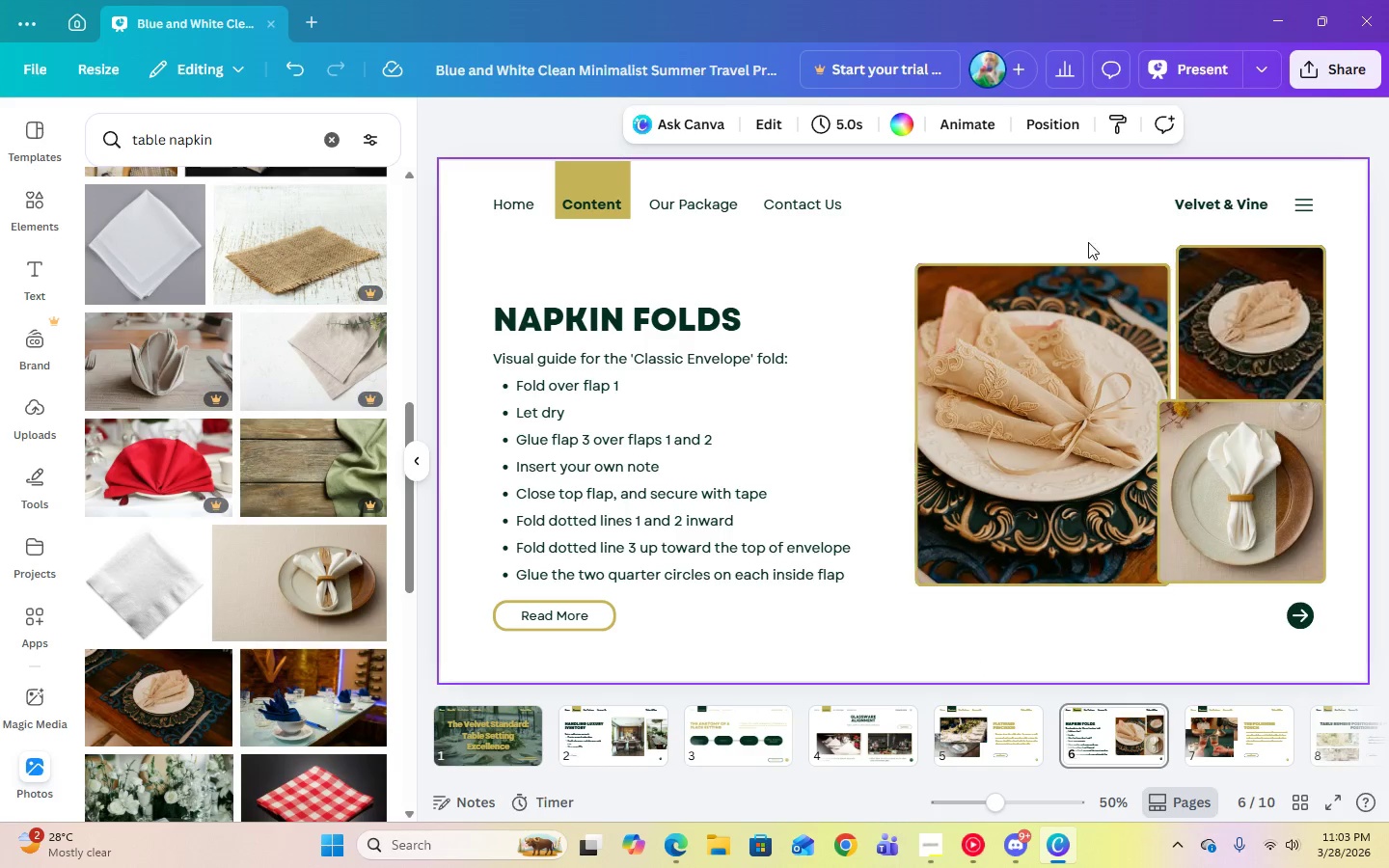 
mouse_move([369, 134])
 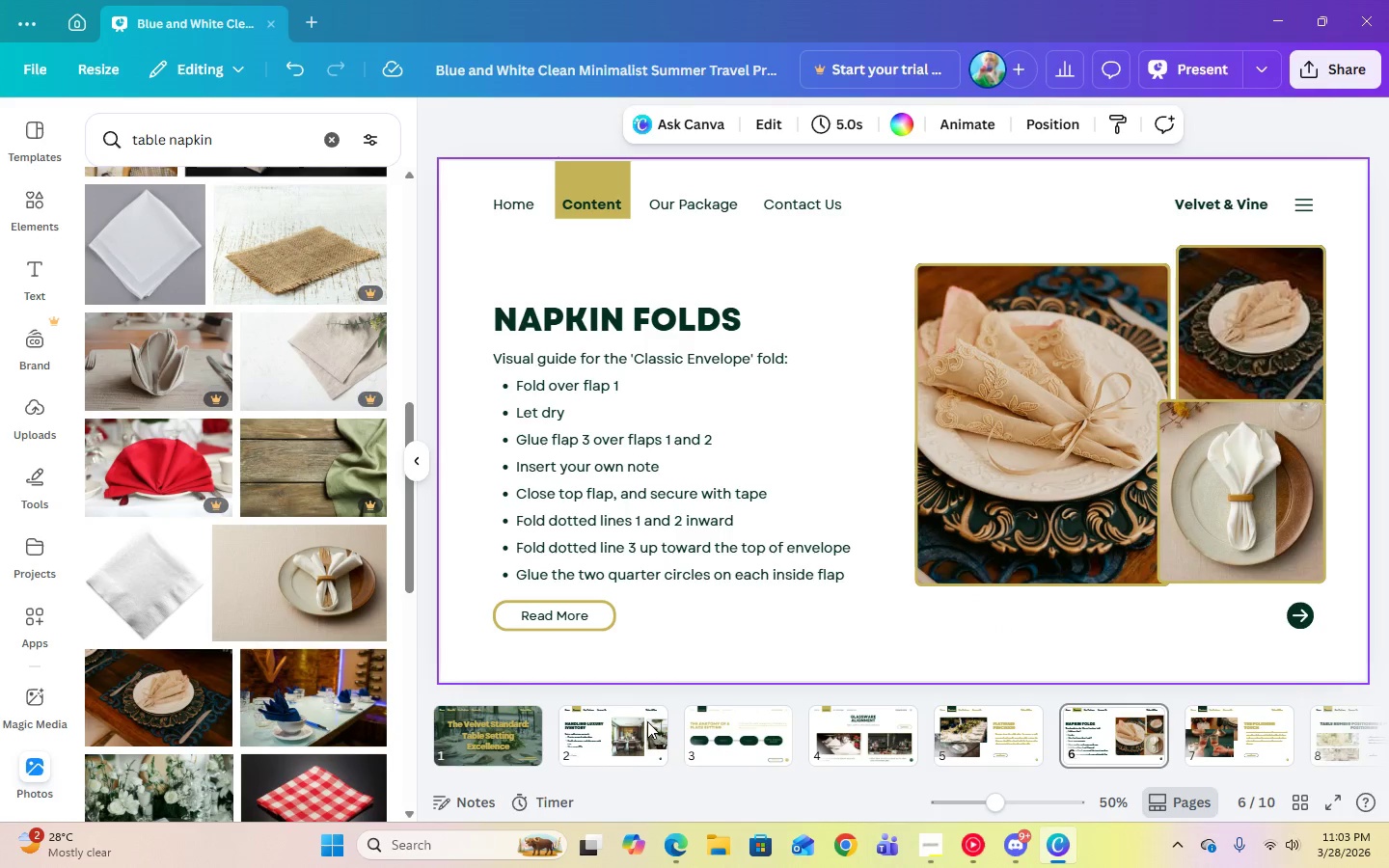 
left_click([684, 865])
 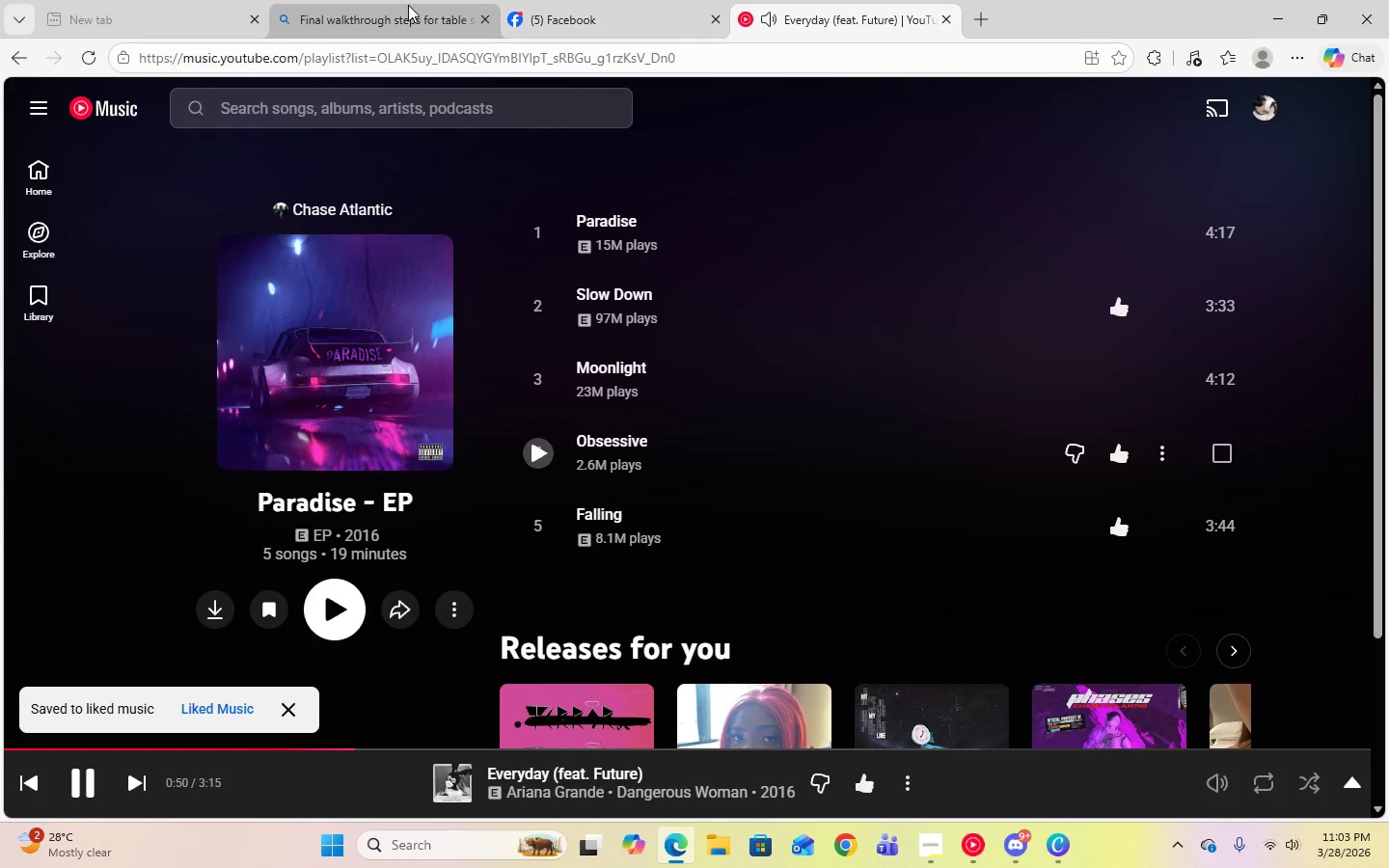 
left_click([408, 6])
 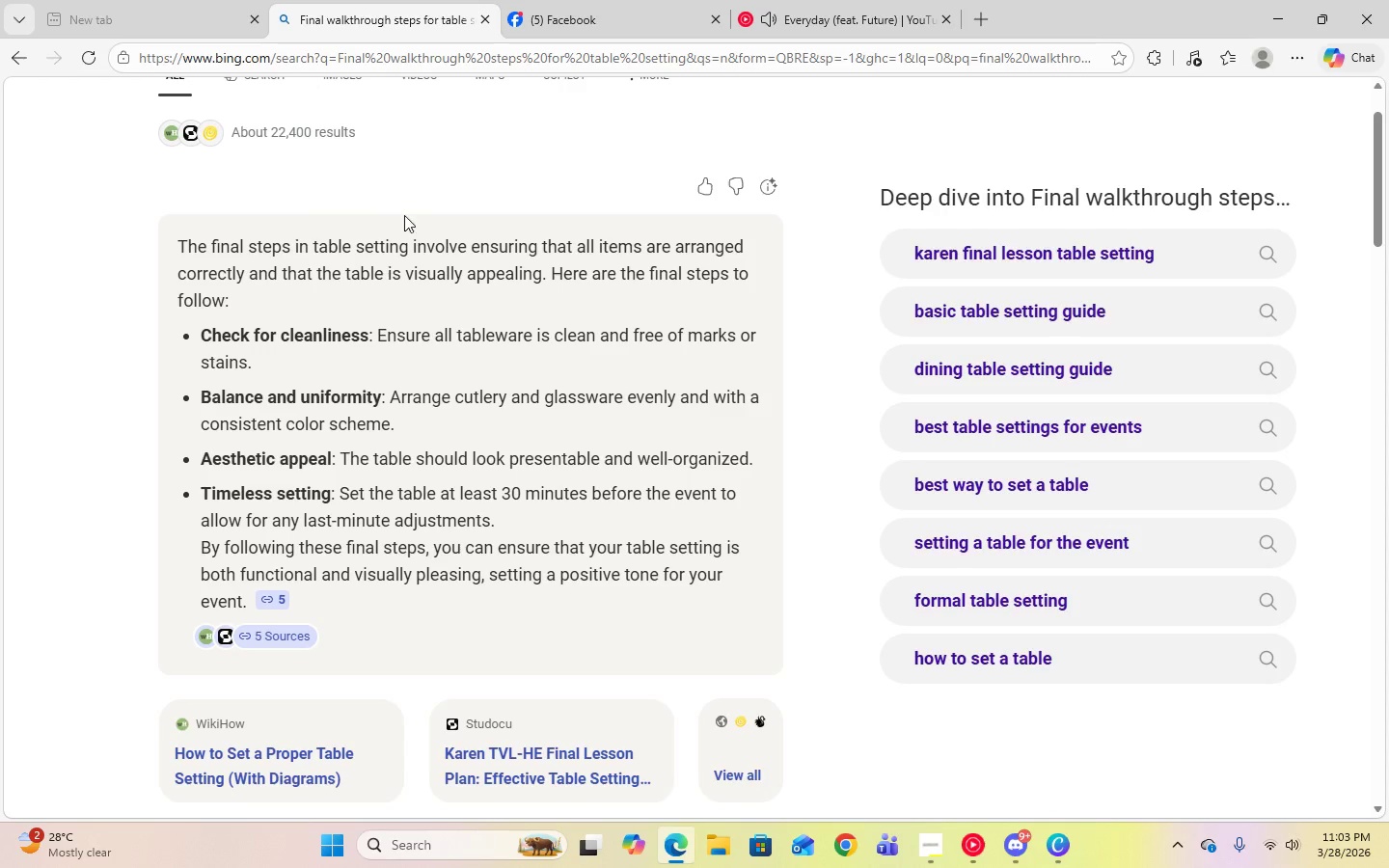 
scroll: coordinate [405, 210], scroll_direction: up, amount: 7.0
 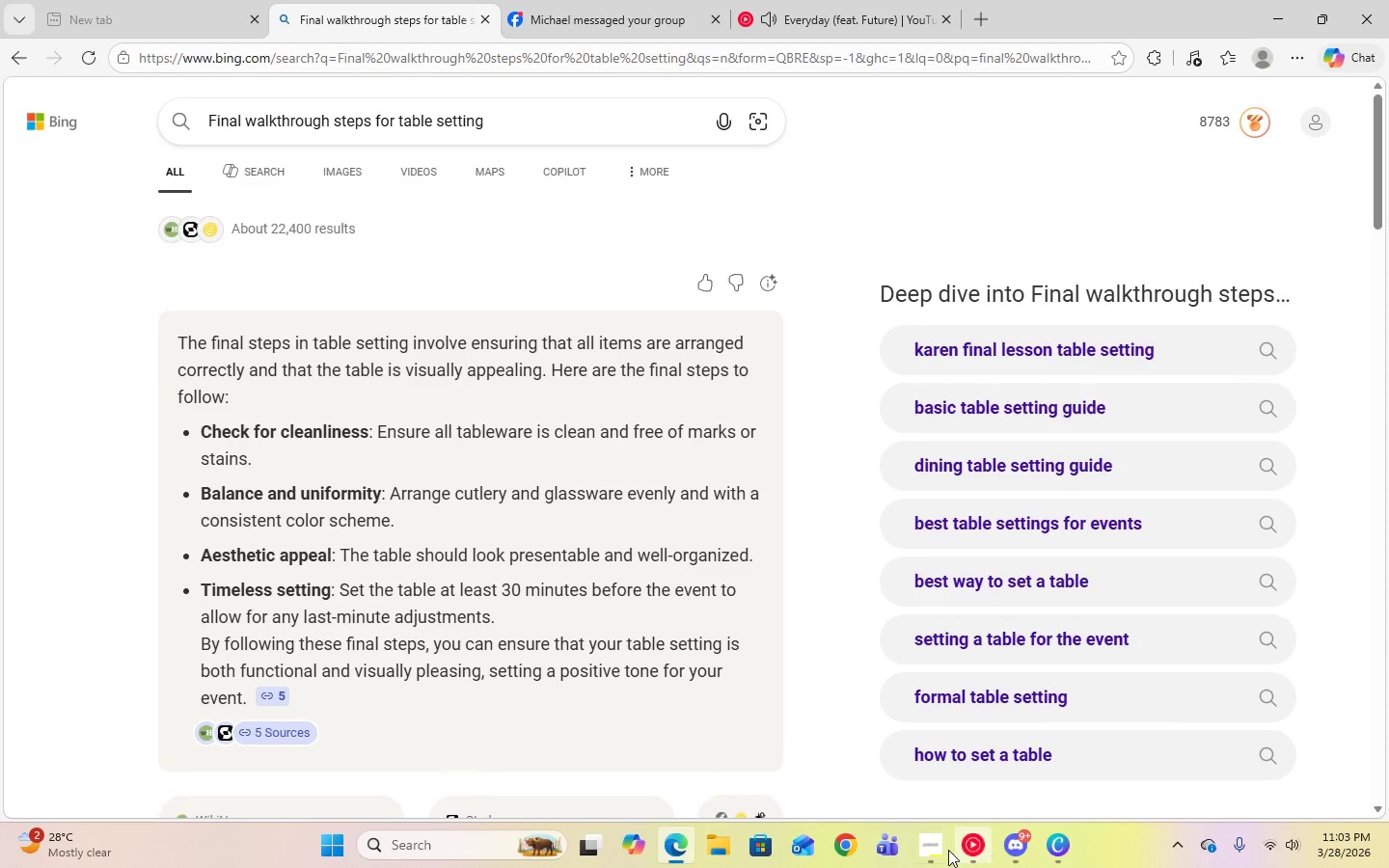 
left_click([928, 849])